 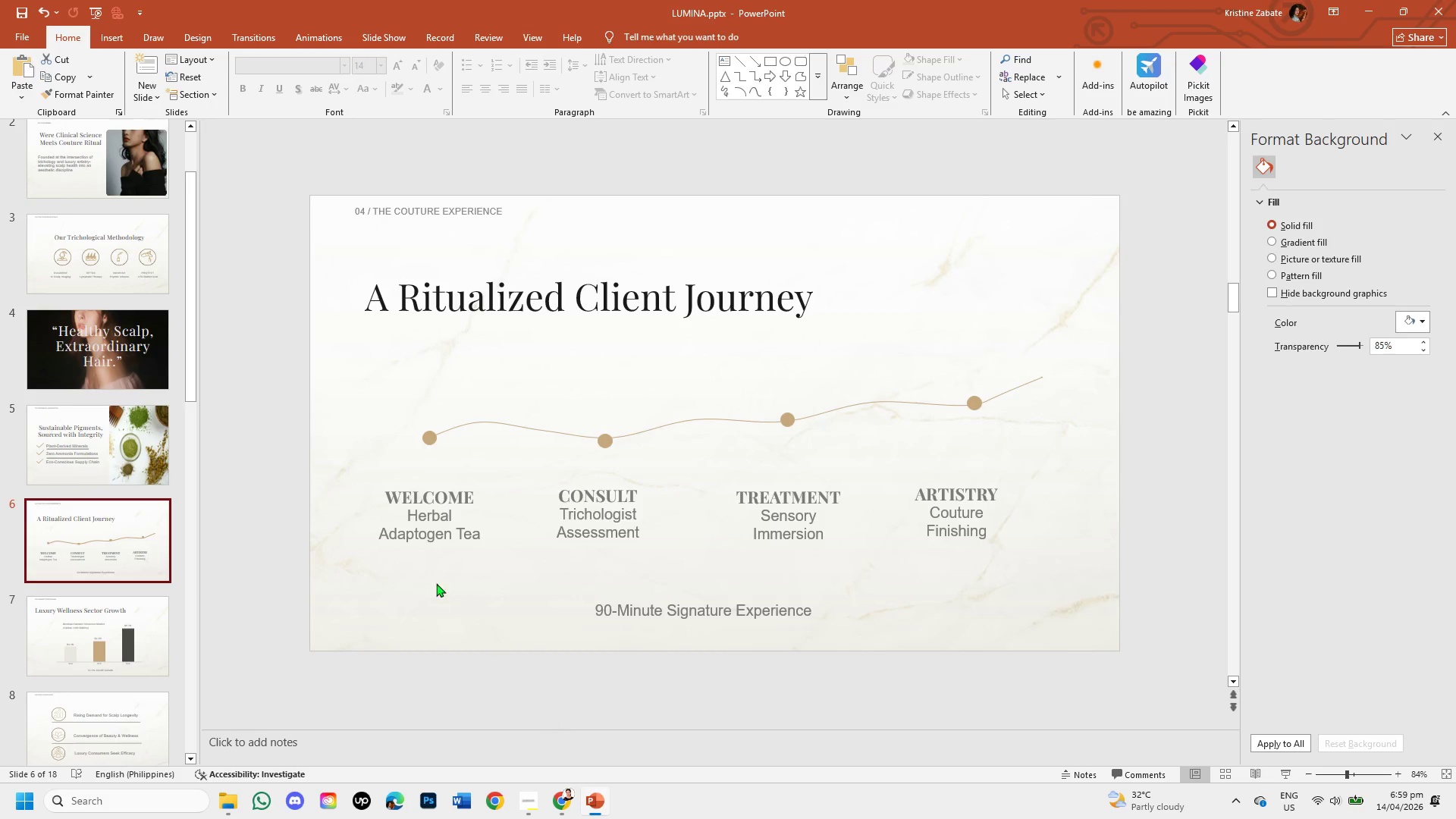 
key(Control+S)
 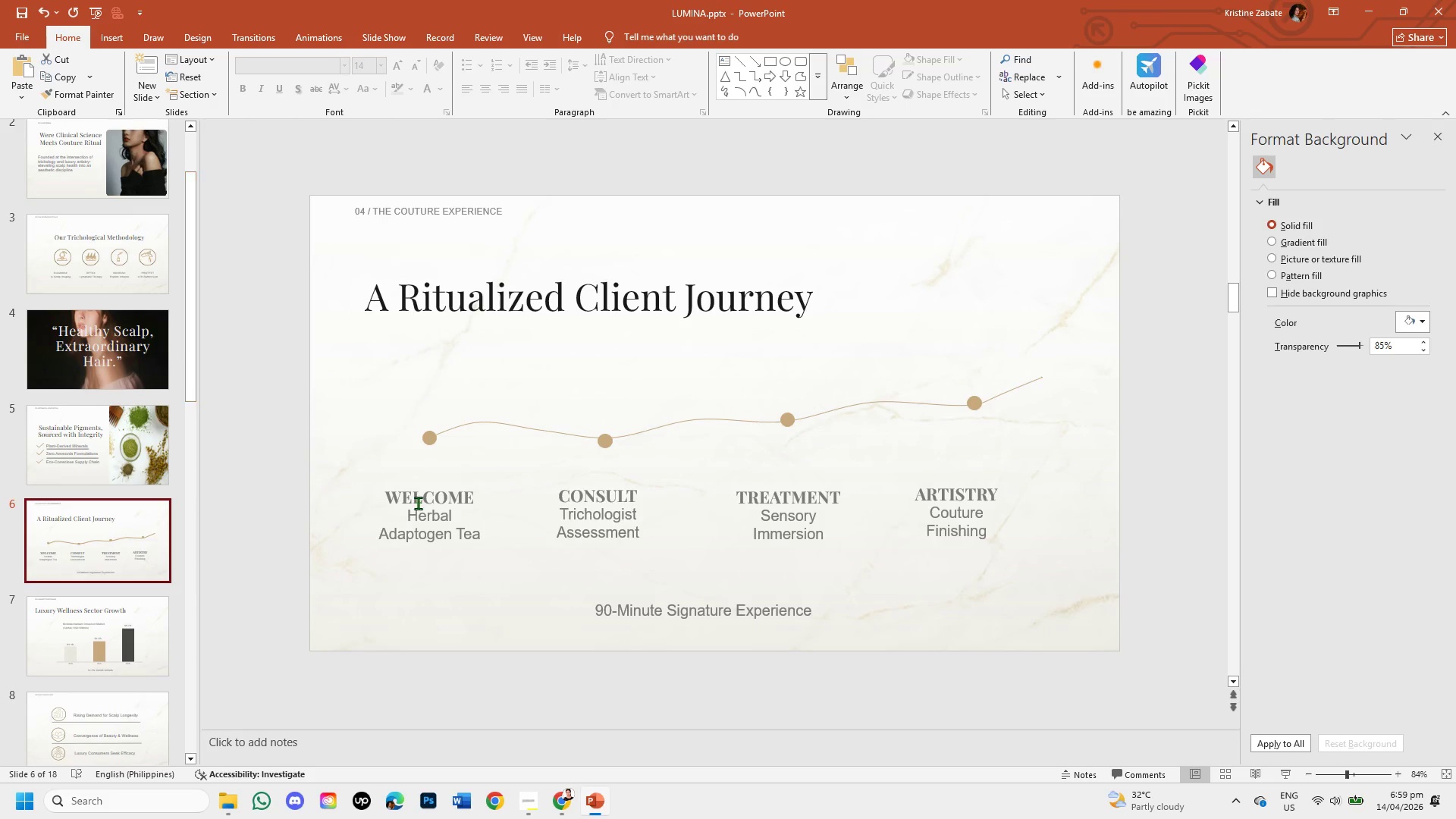 
wait(7.86)
 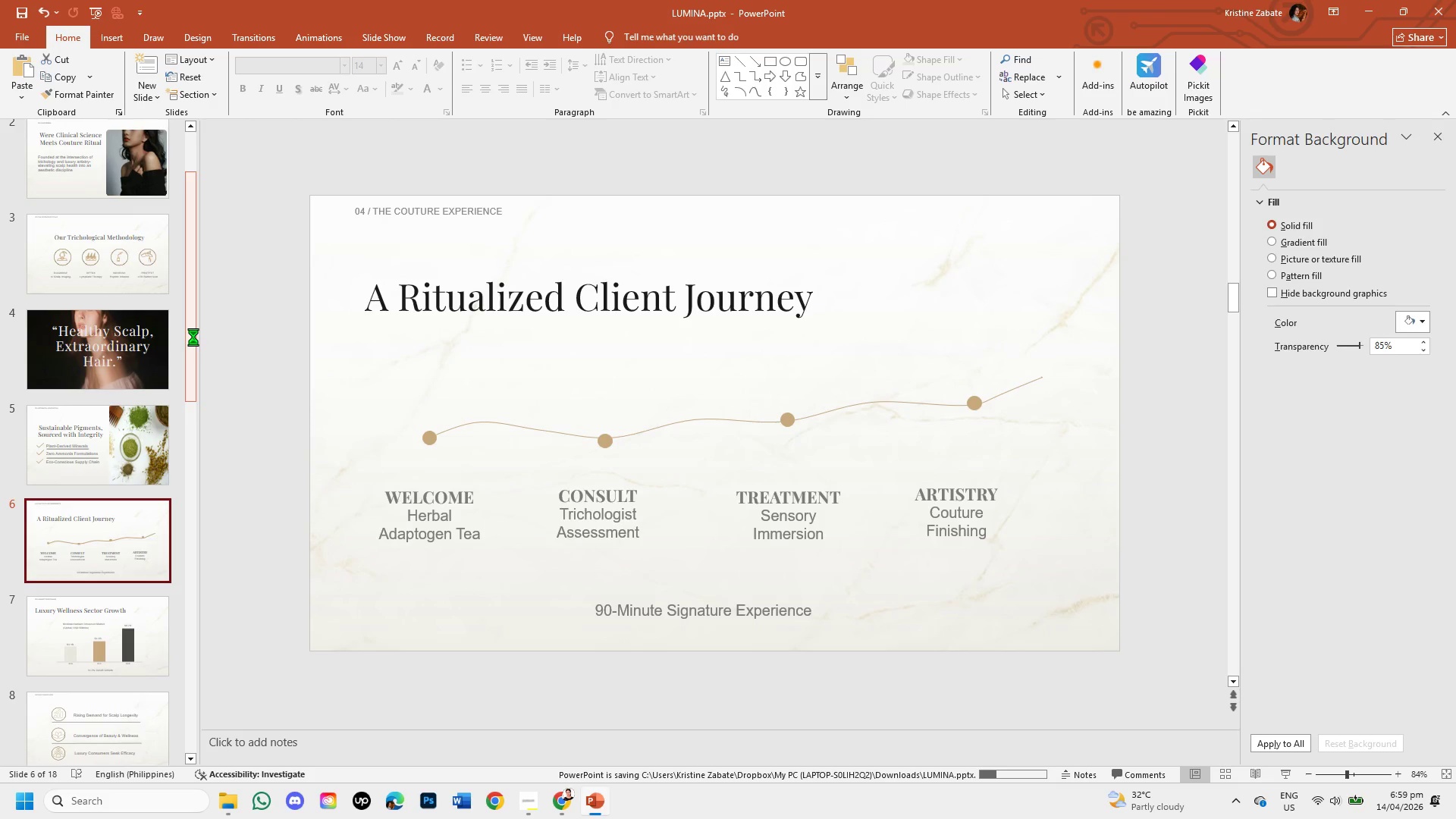 
left_click([220, 795])
 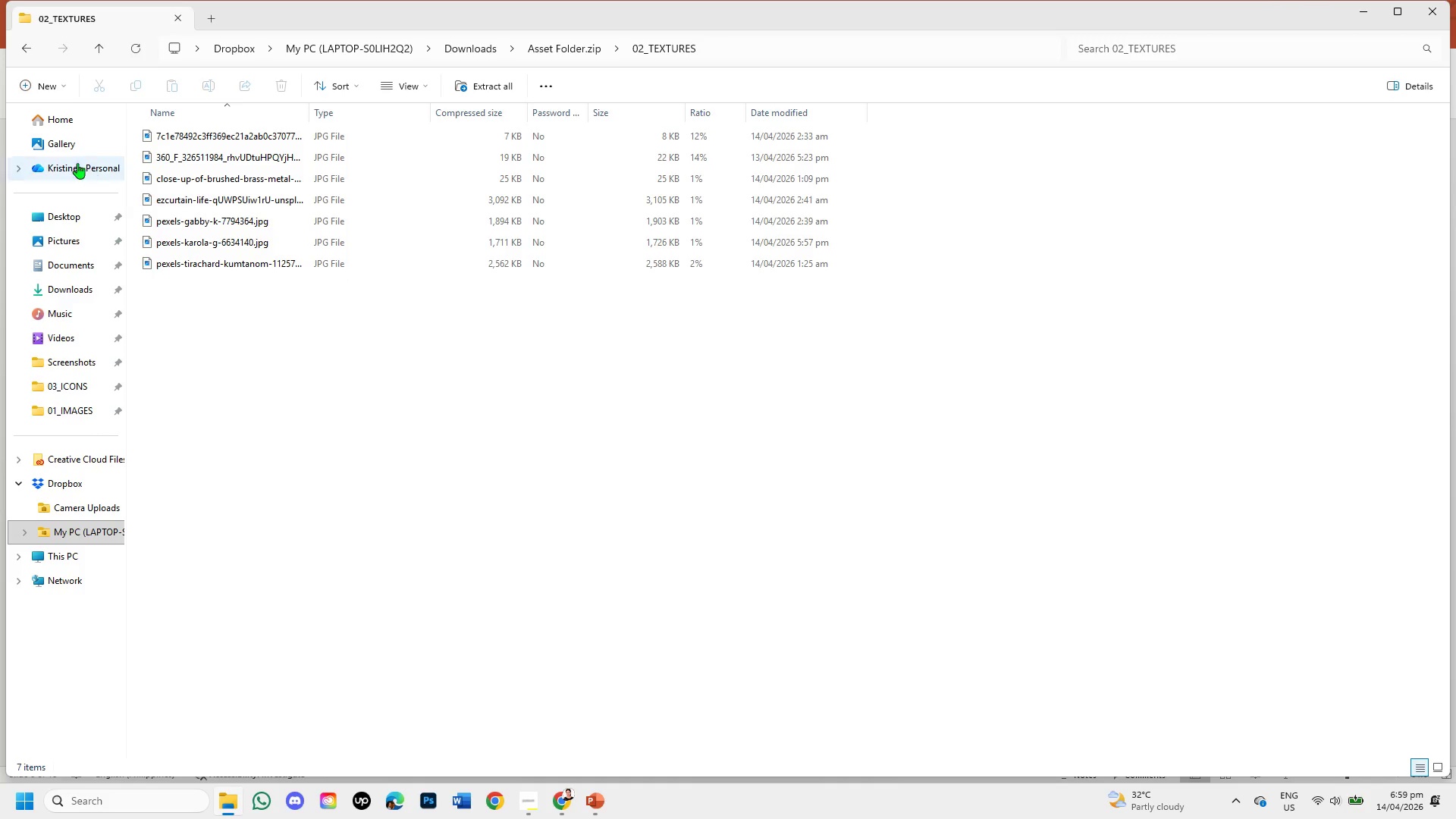 
left_click([20, 47])
 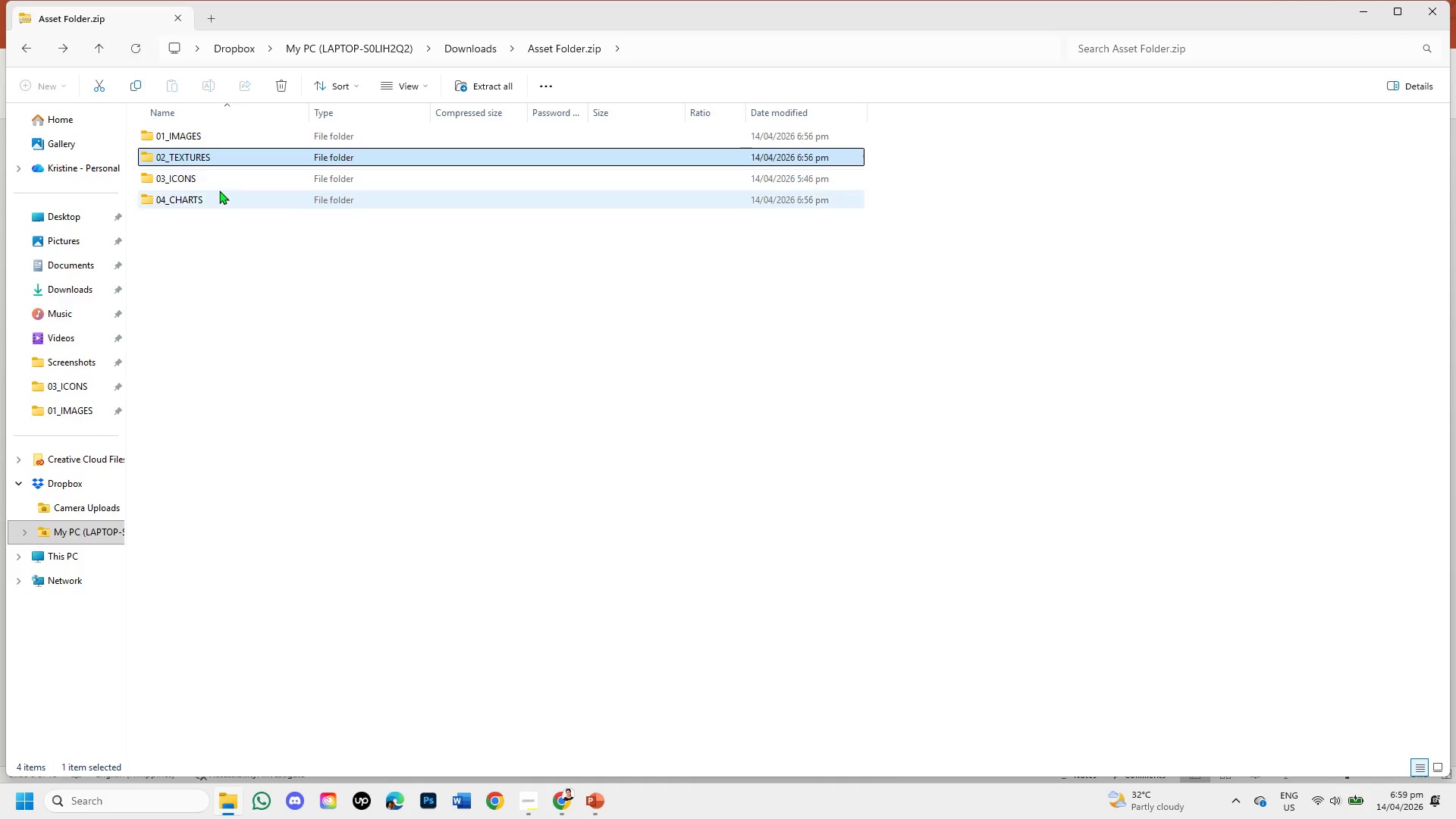 
double_click([219, 205])
 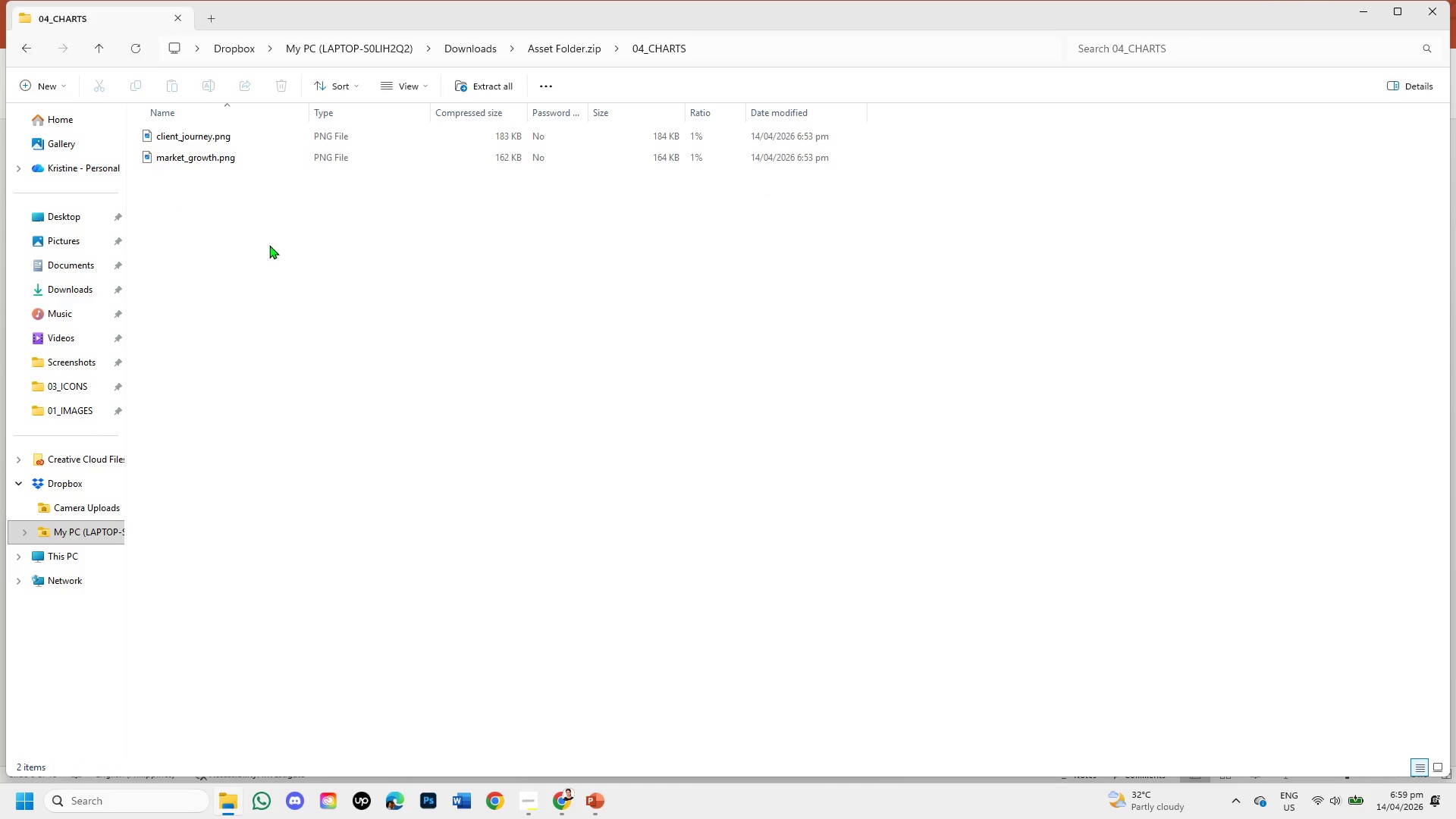 
key(Control+V)
 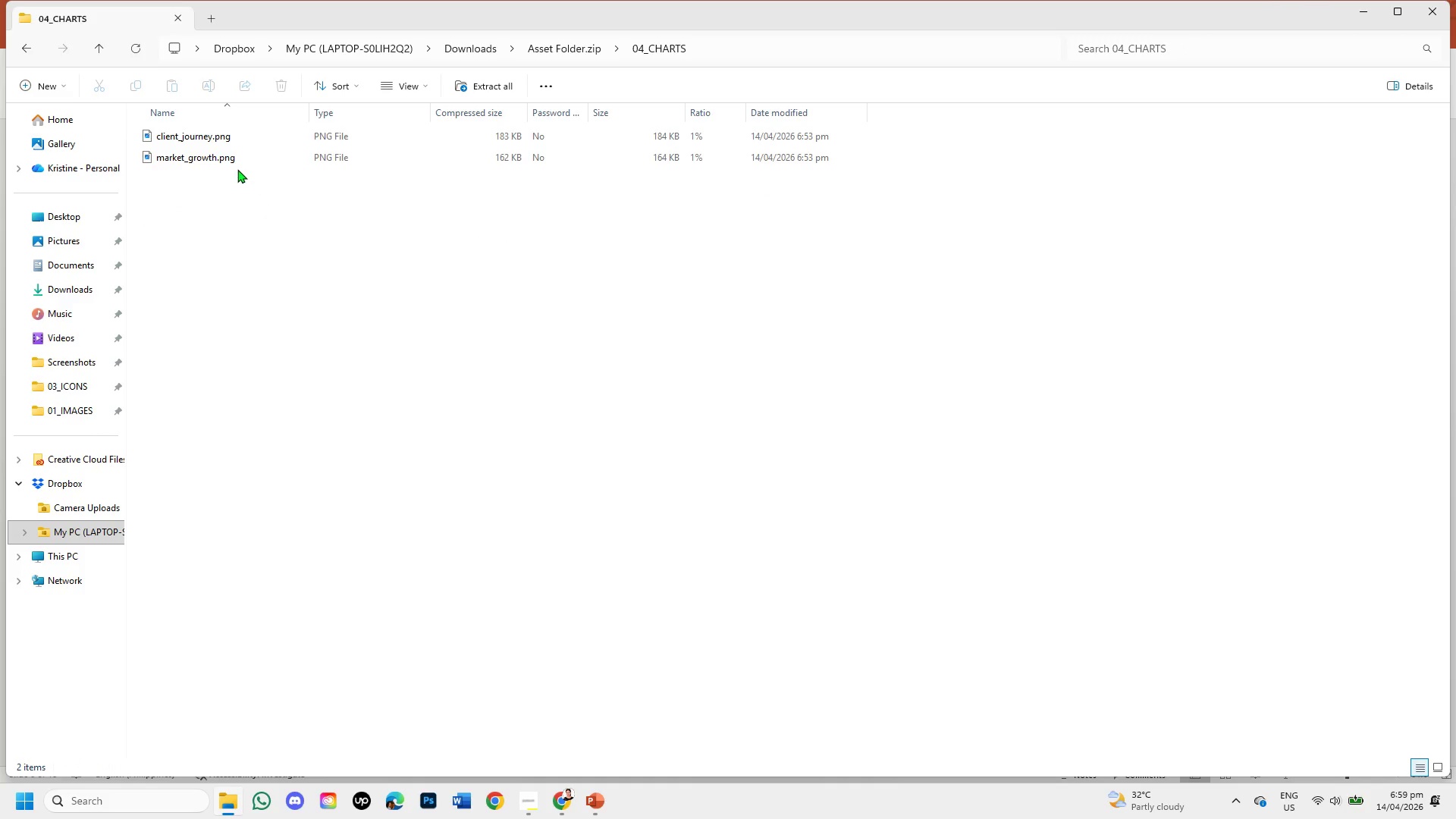 
key(Control+V)
 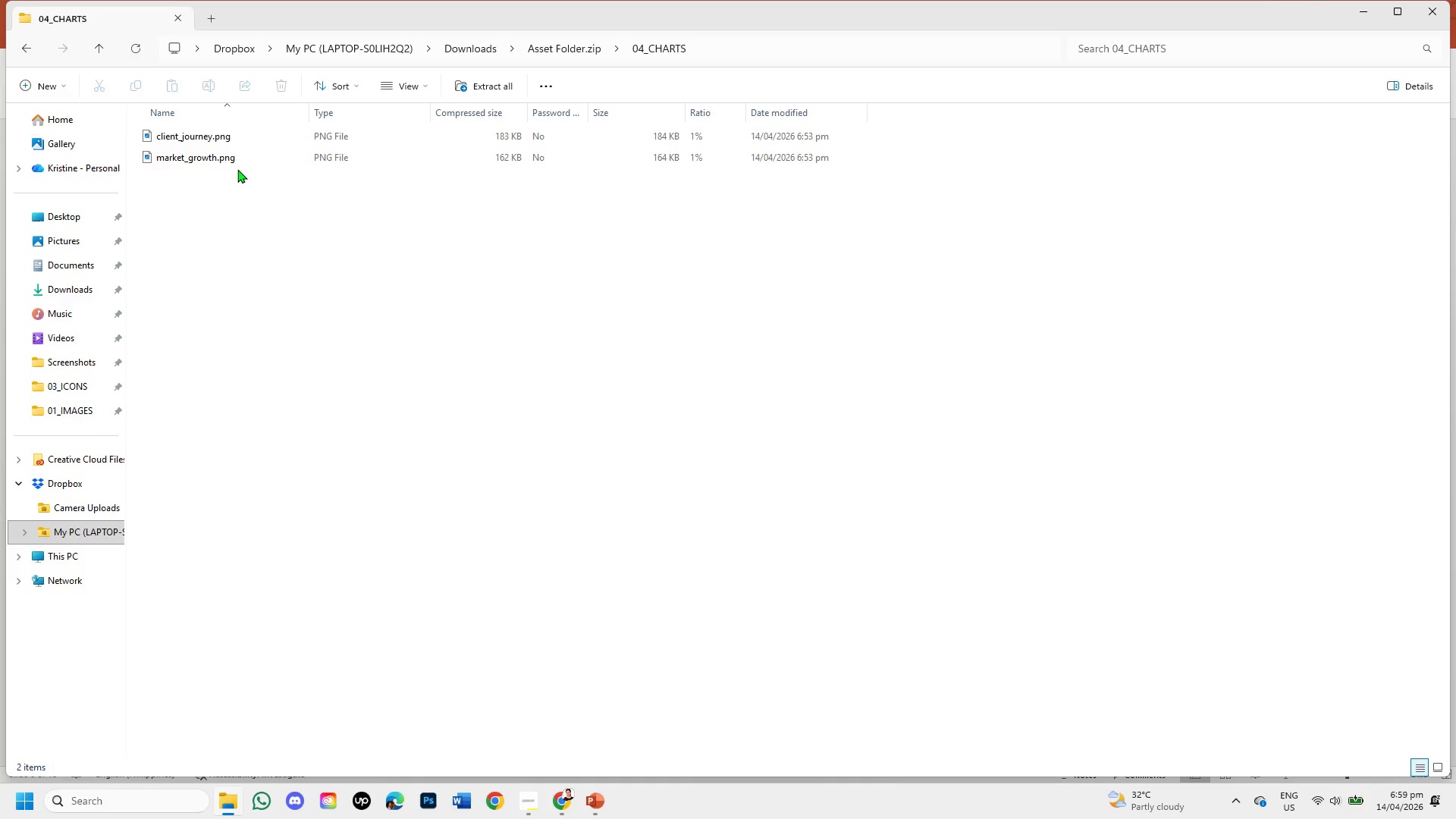 
key(Control+V)
 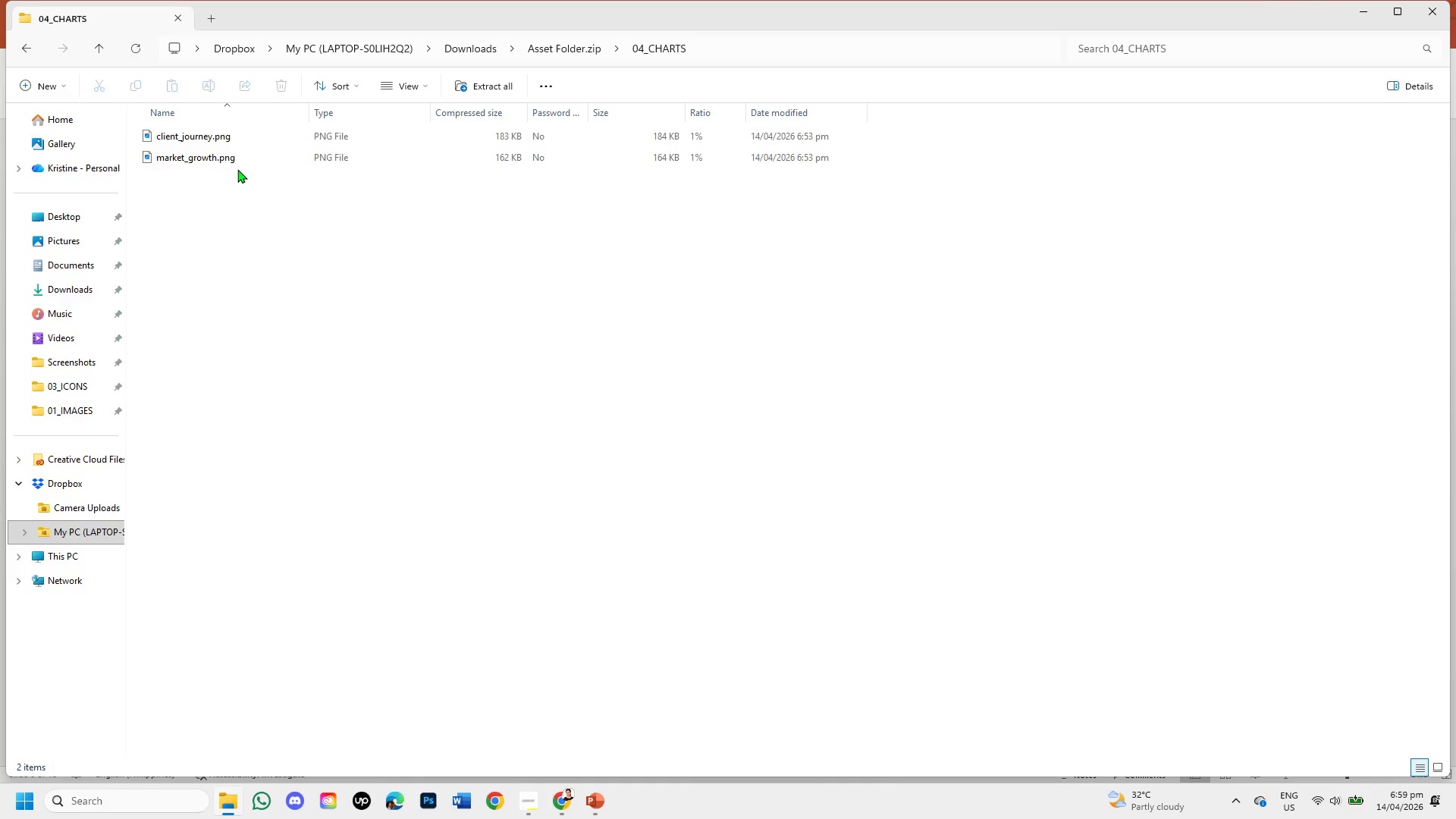 
key(Control+V)
 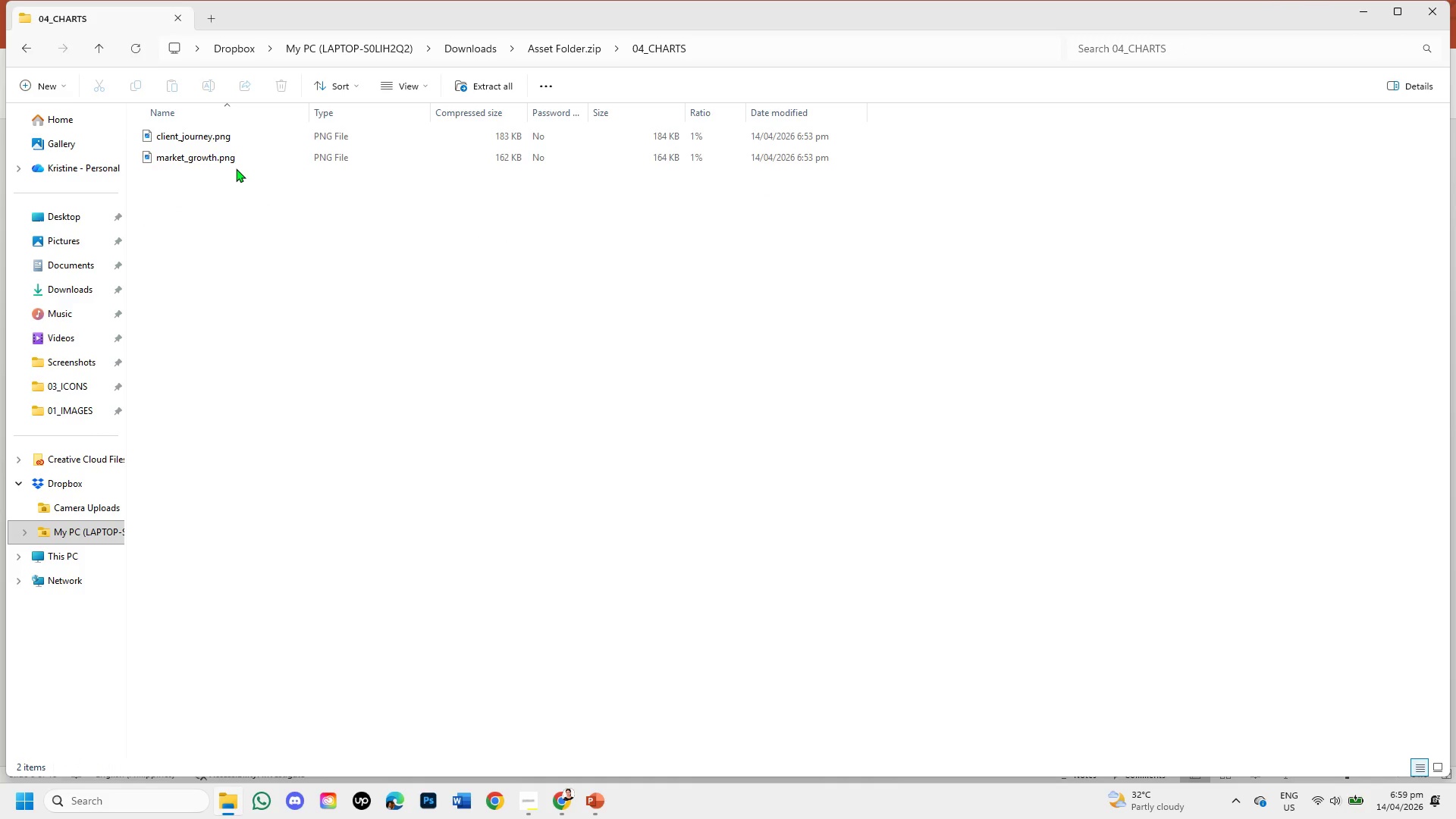 
key(Control+V)
 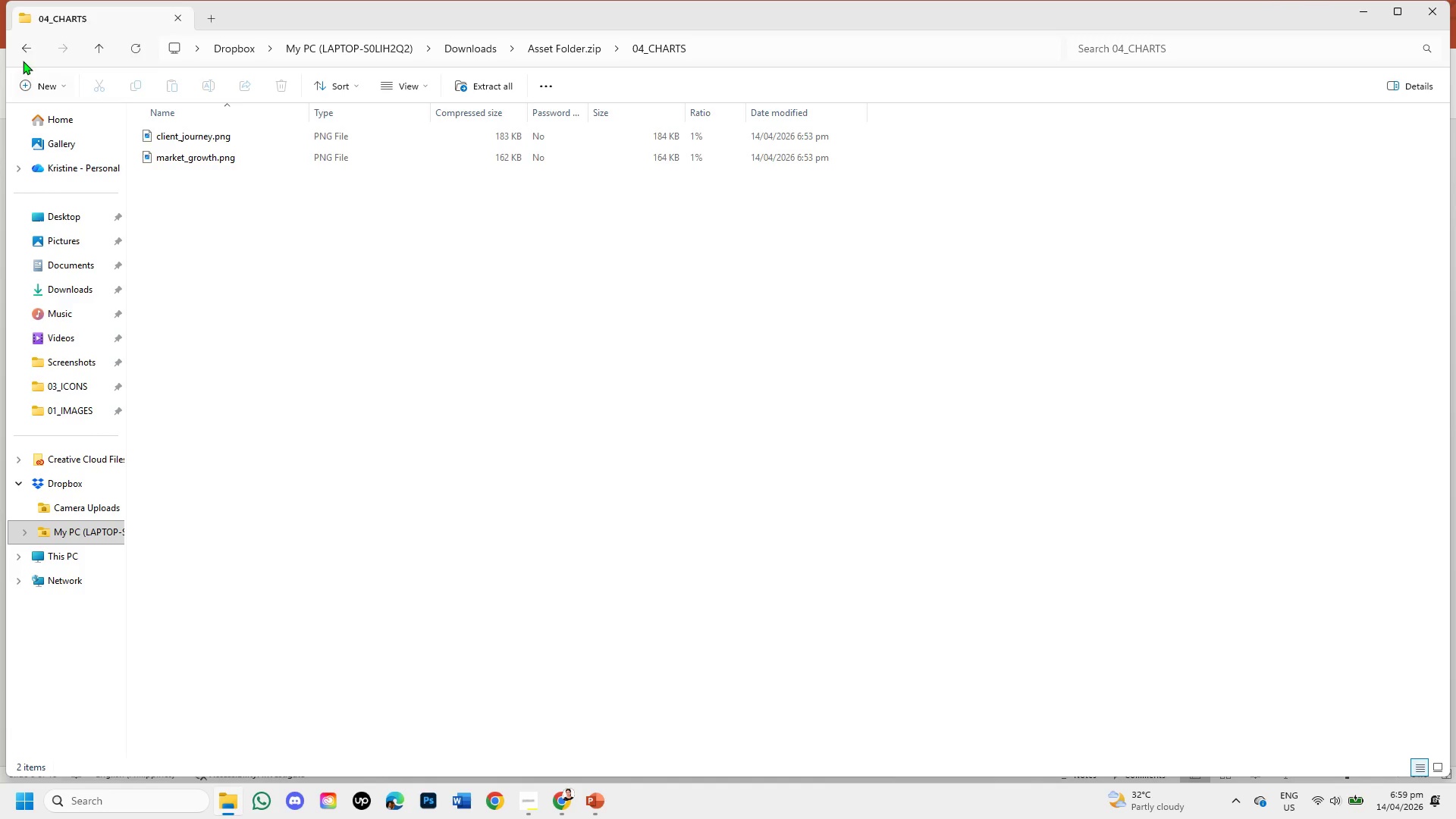 
left_click([20, 50])
 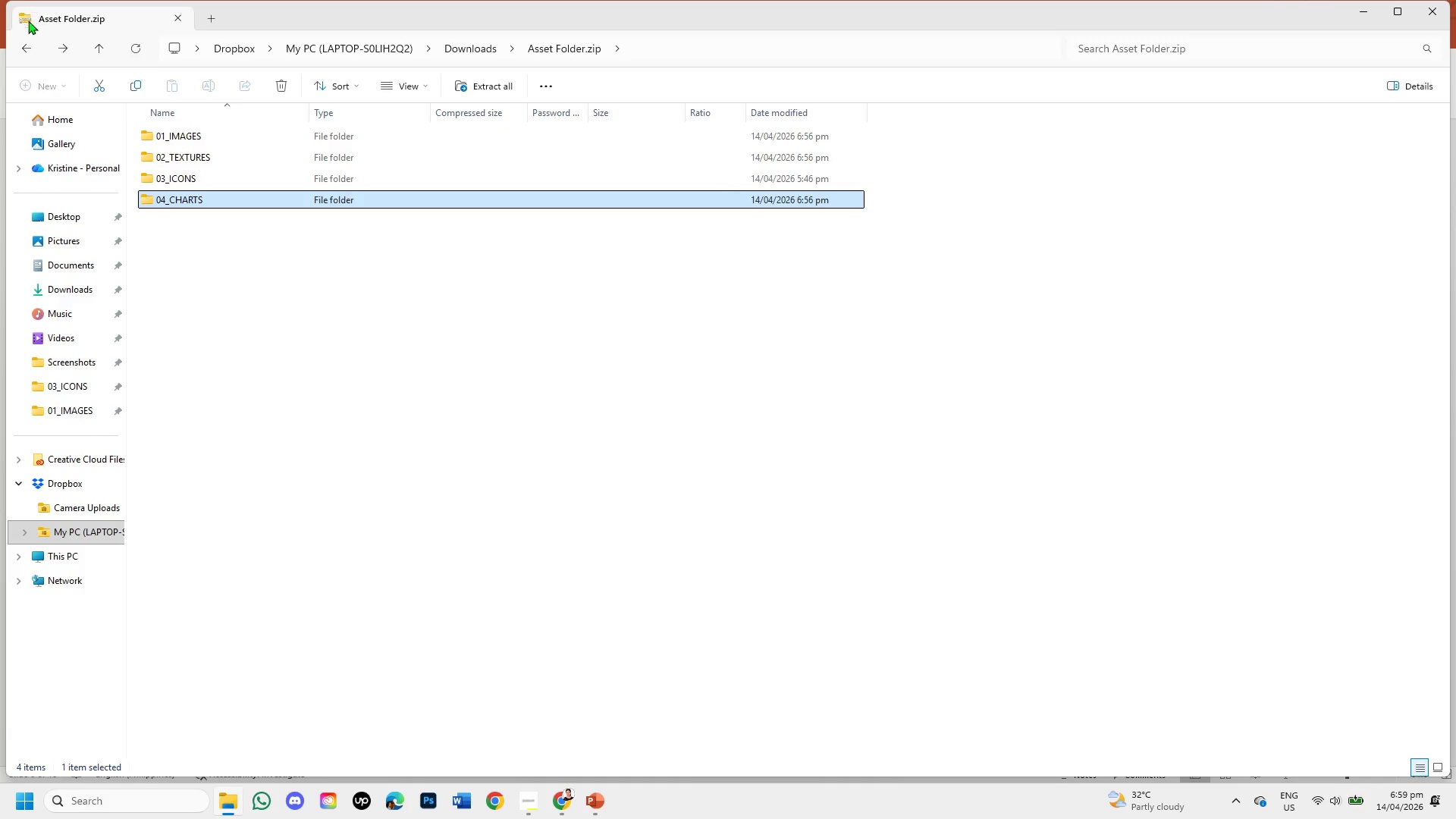 
left_click([30, 48])
 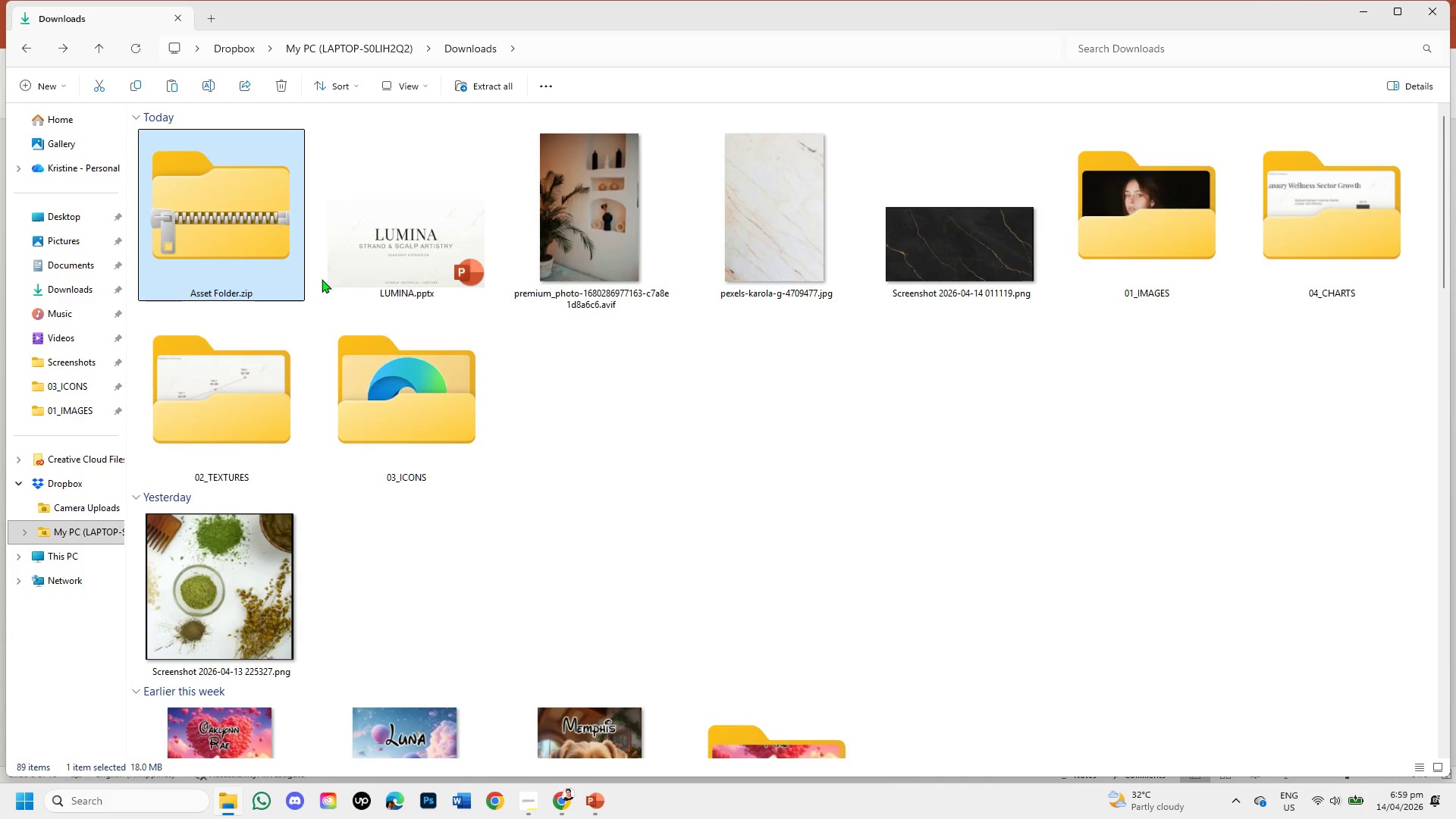 
left_click([259, 391])
 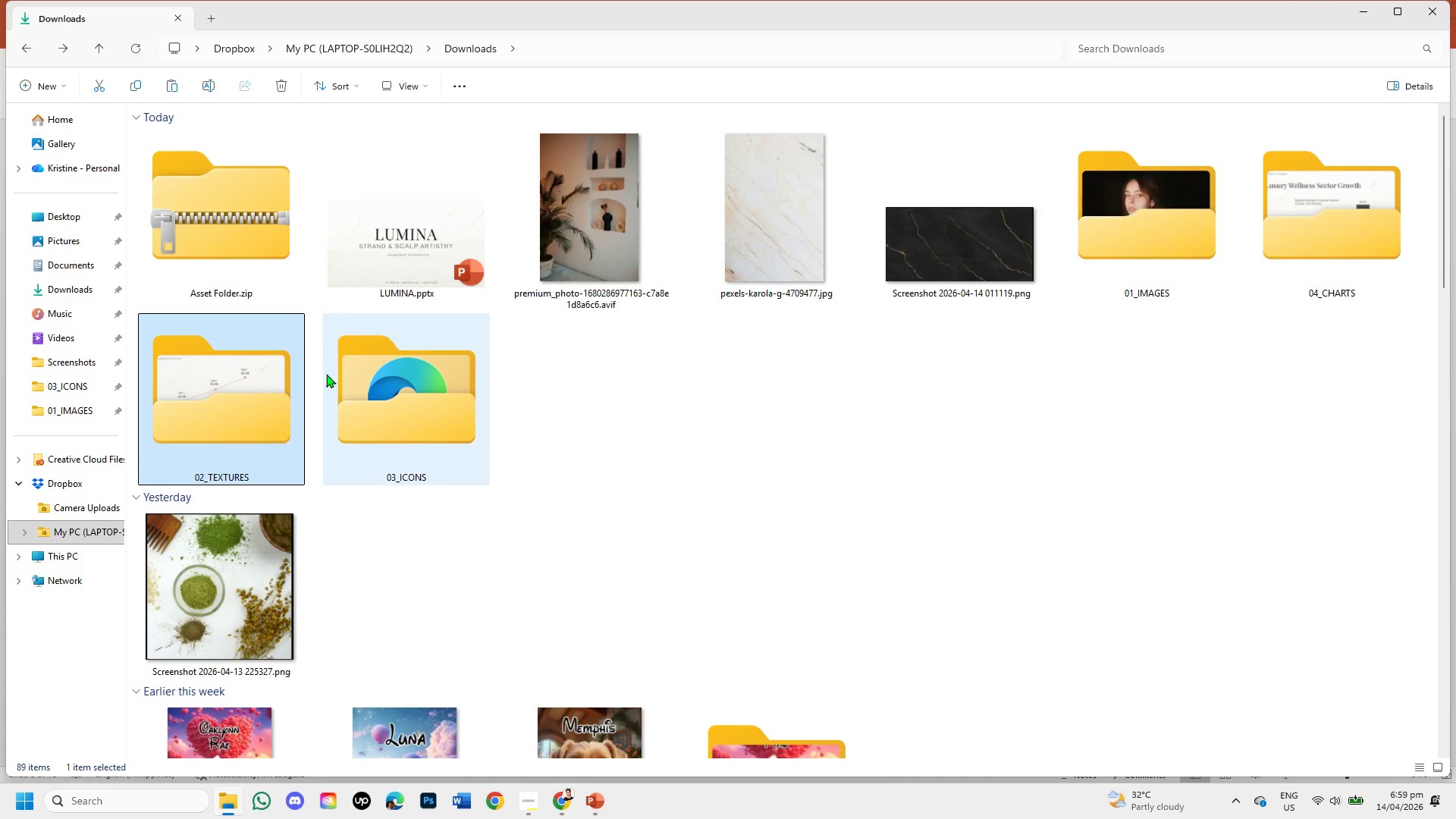 
double_click([270, 403])
 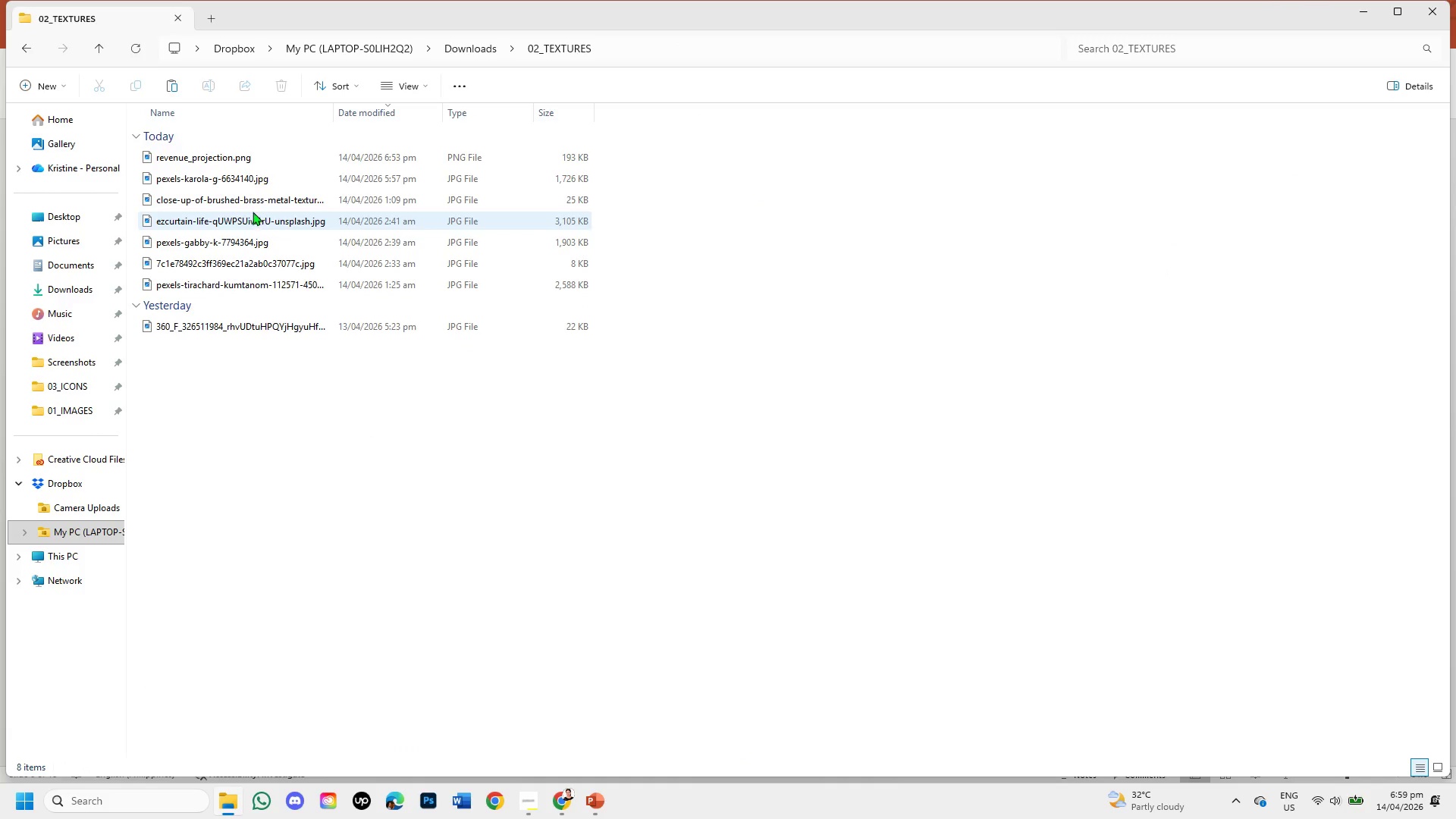 
left_click([248, 160])
 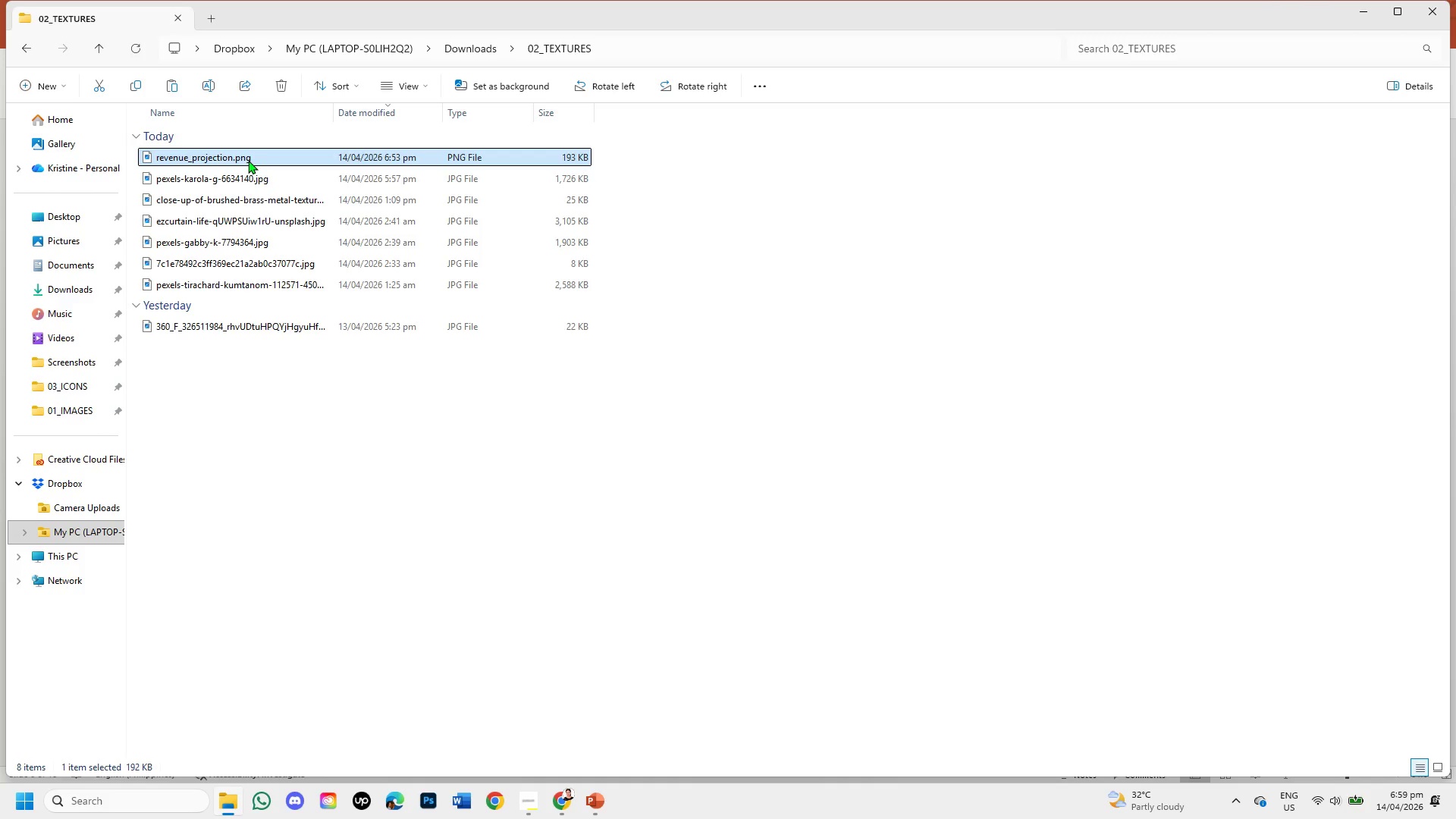 
right_click([248, 160])
 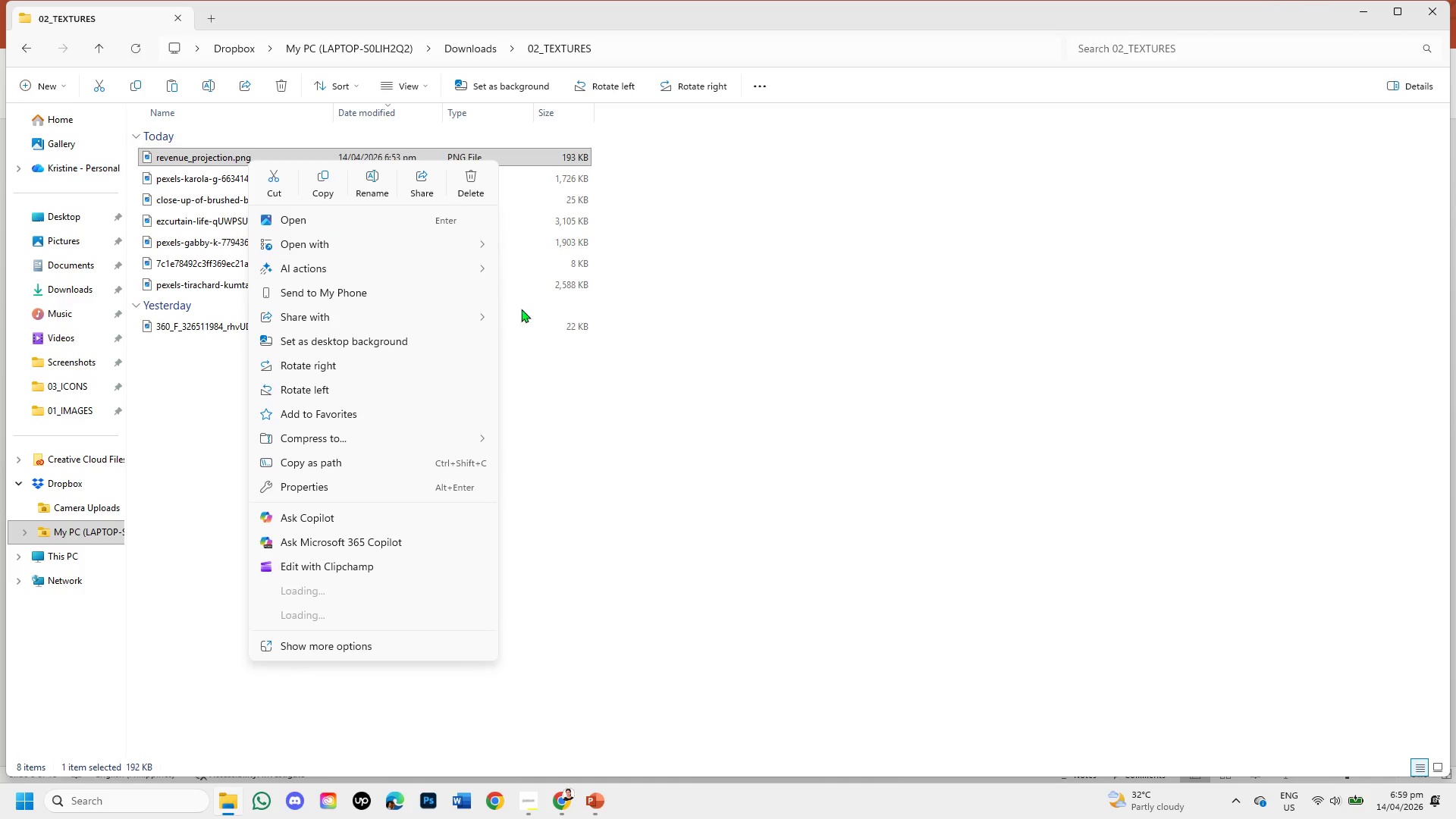 
left_click([752, 445])
 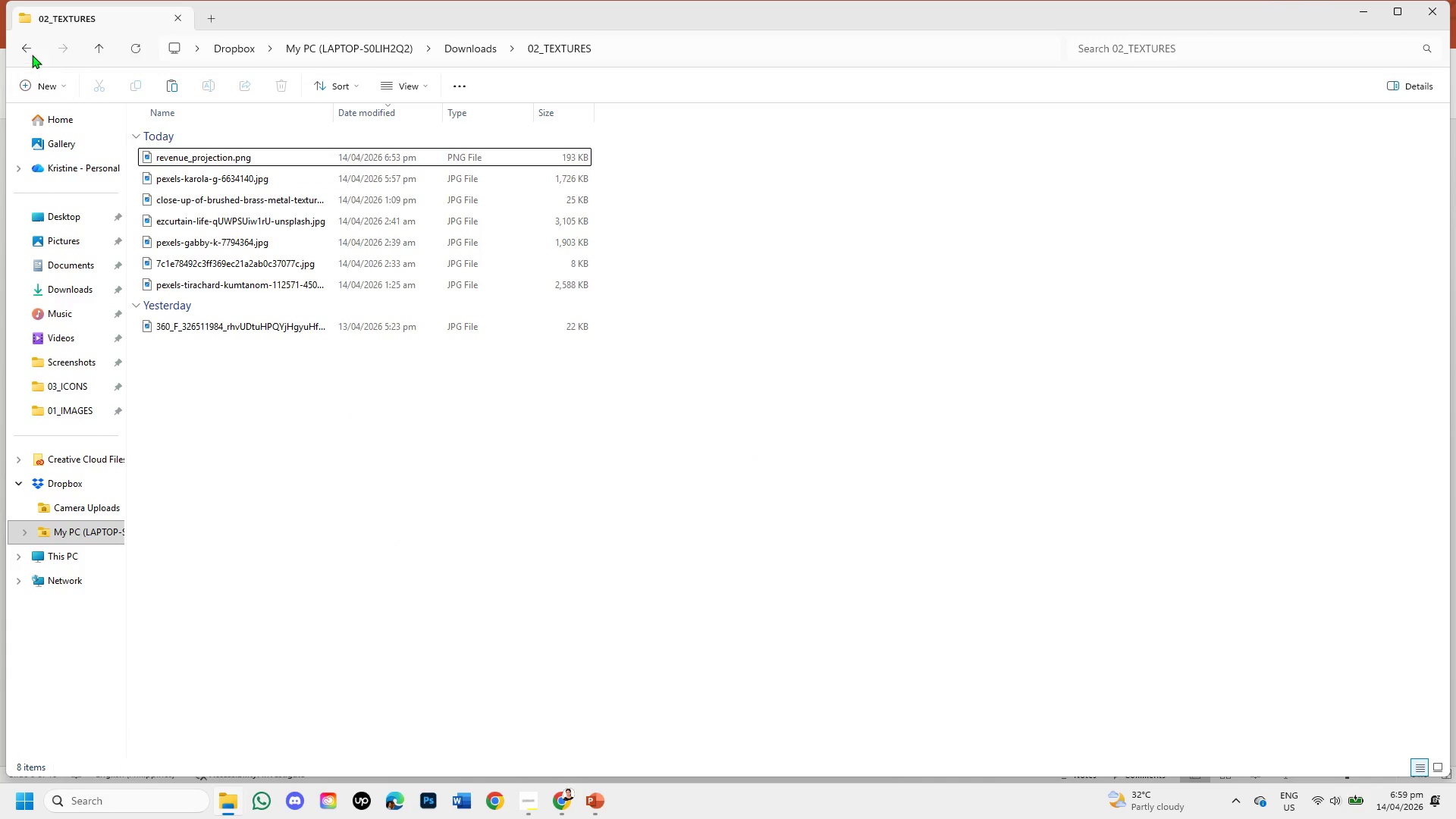 
left_click([27, 48])
 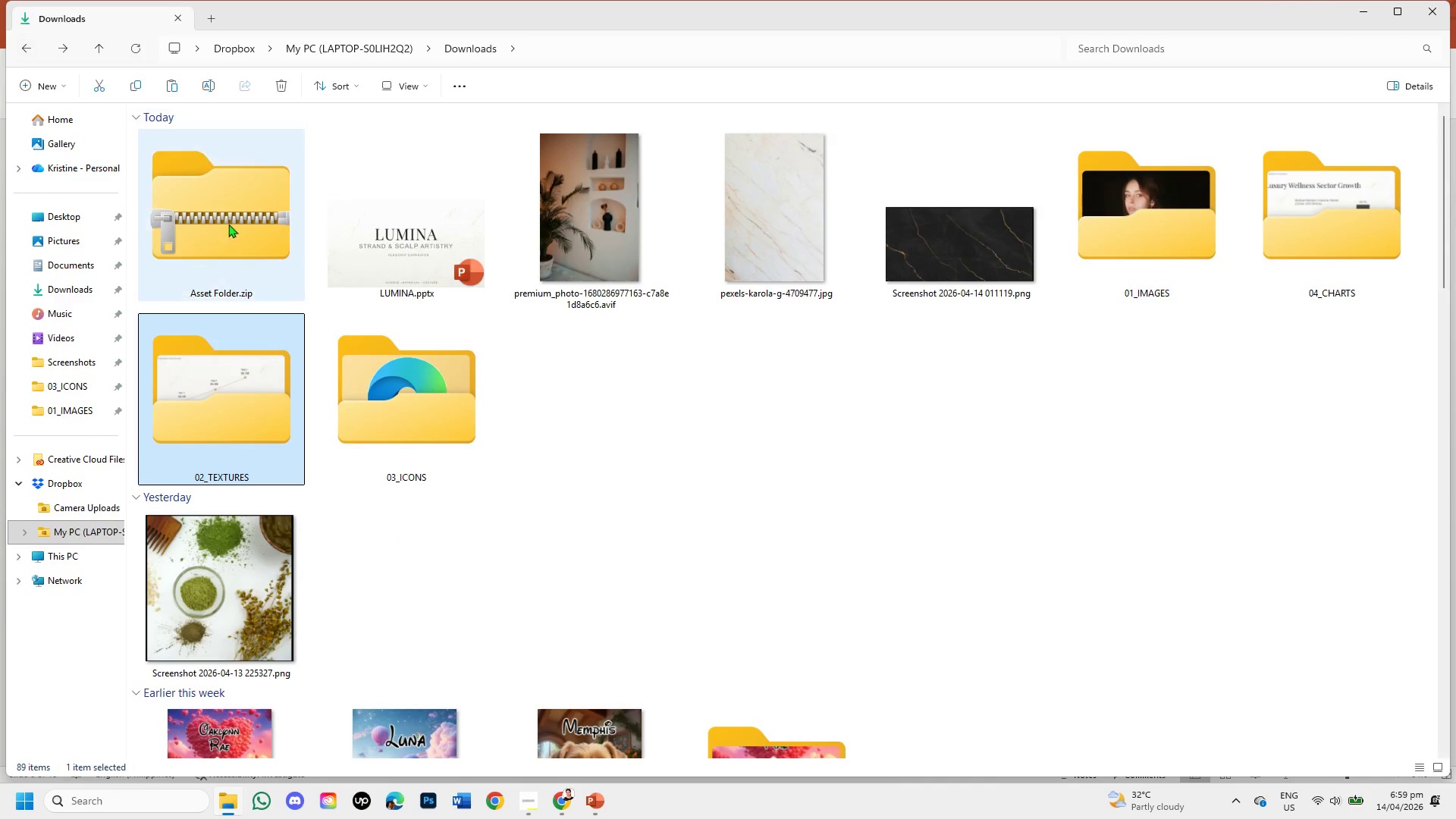 
left_click([235, 238])
 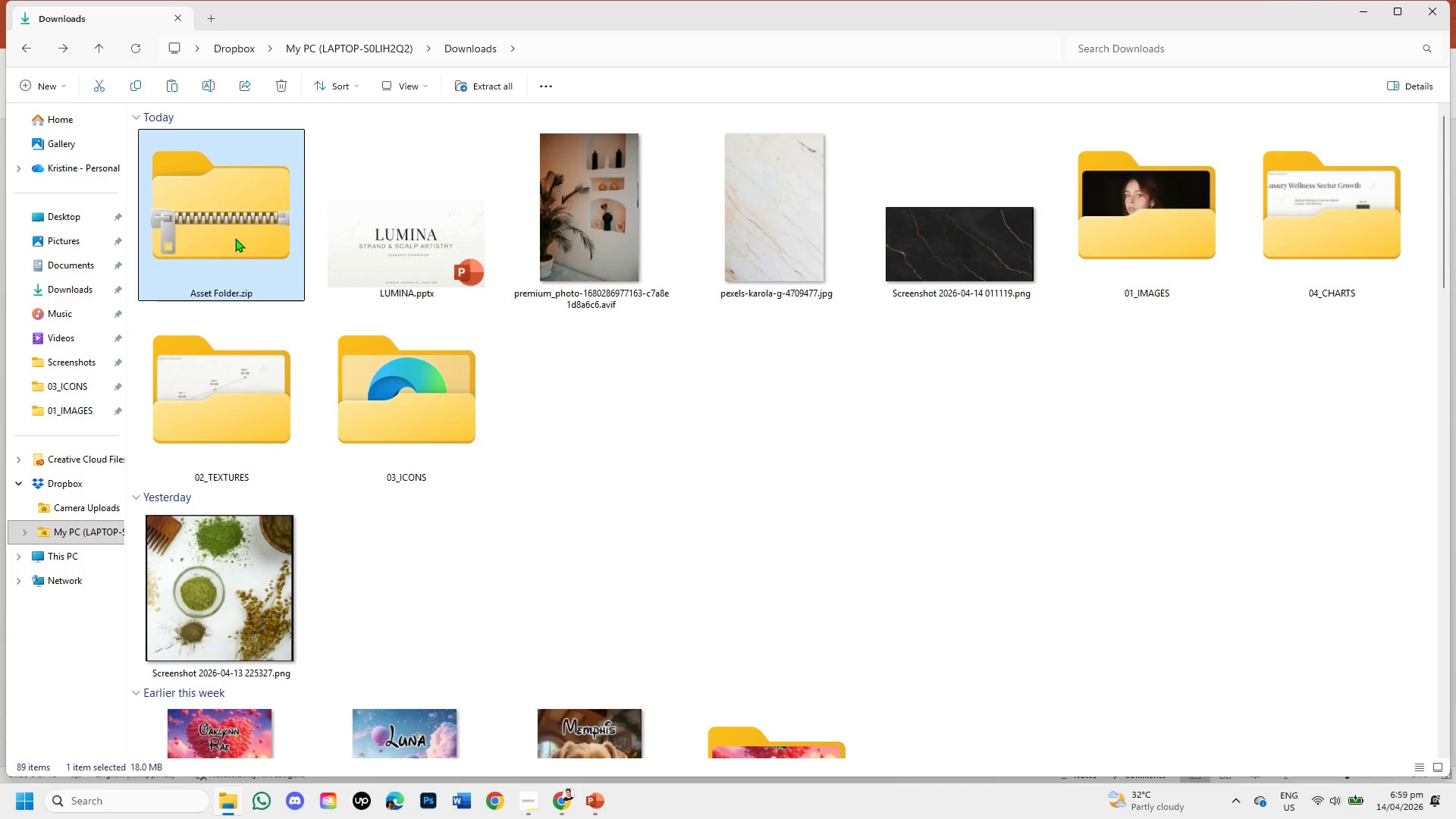 
right_click([235, 238])
 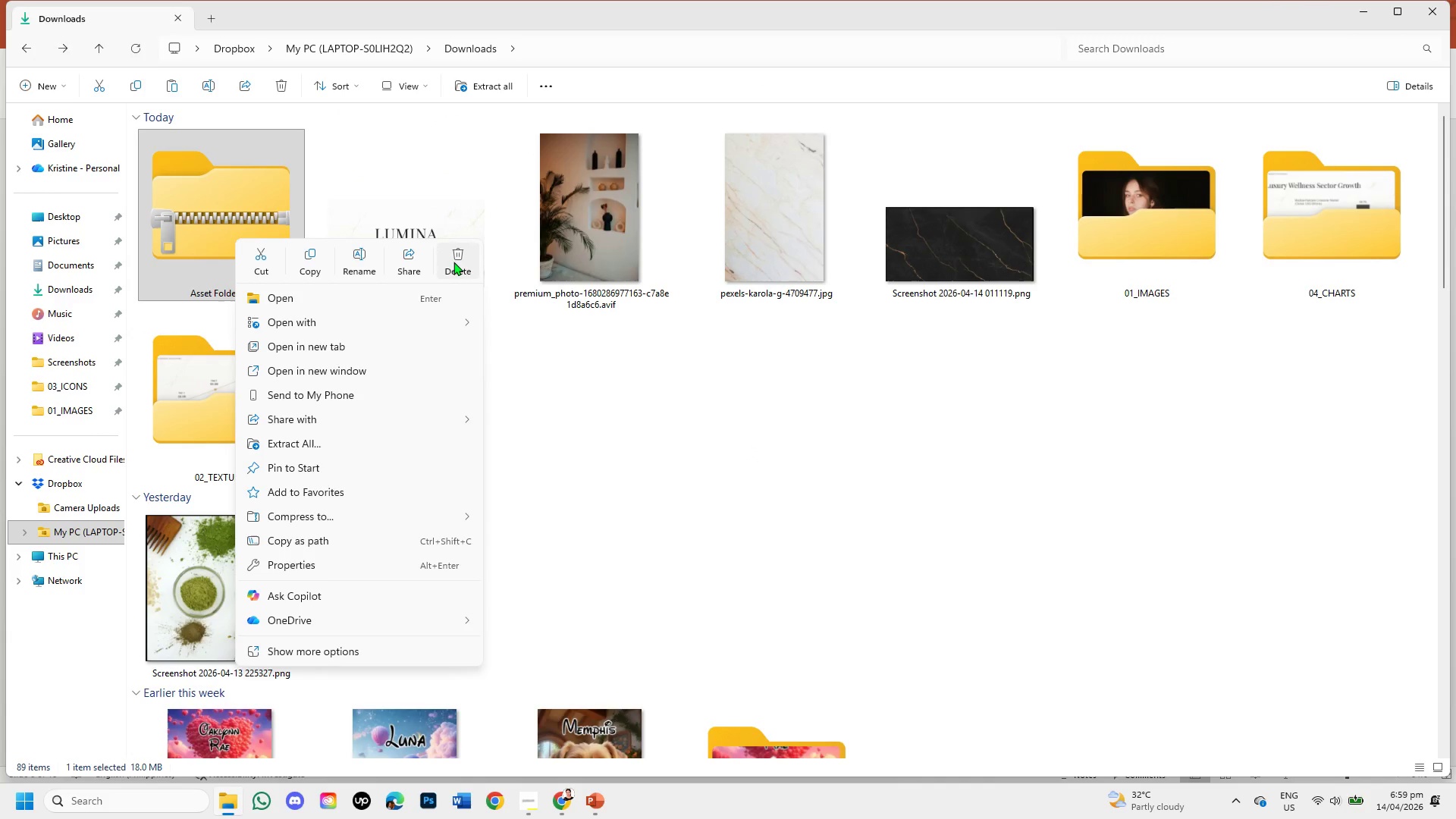 
left_click([453, 262])
 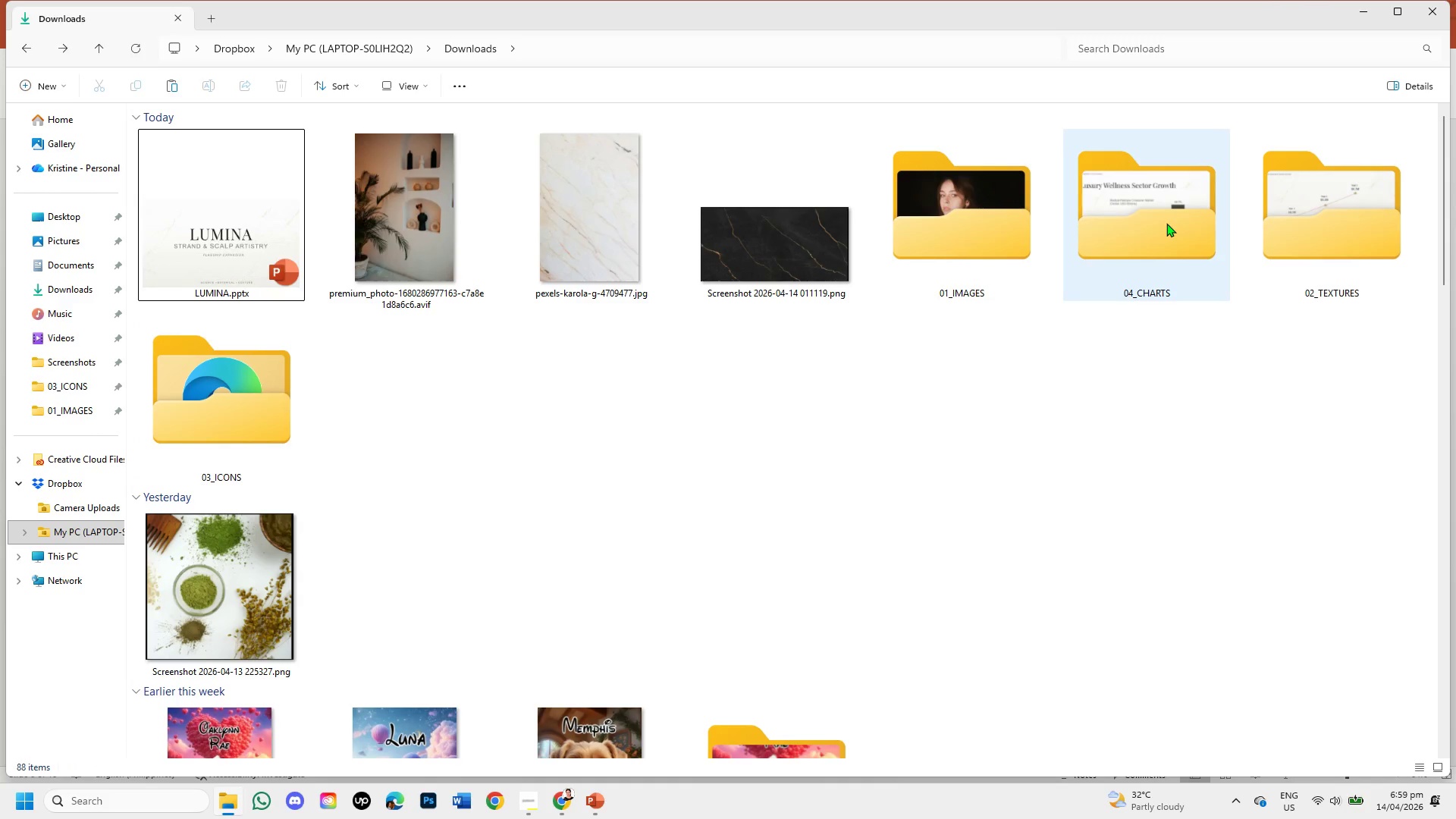 
double_click([1324, 234])
 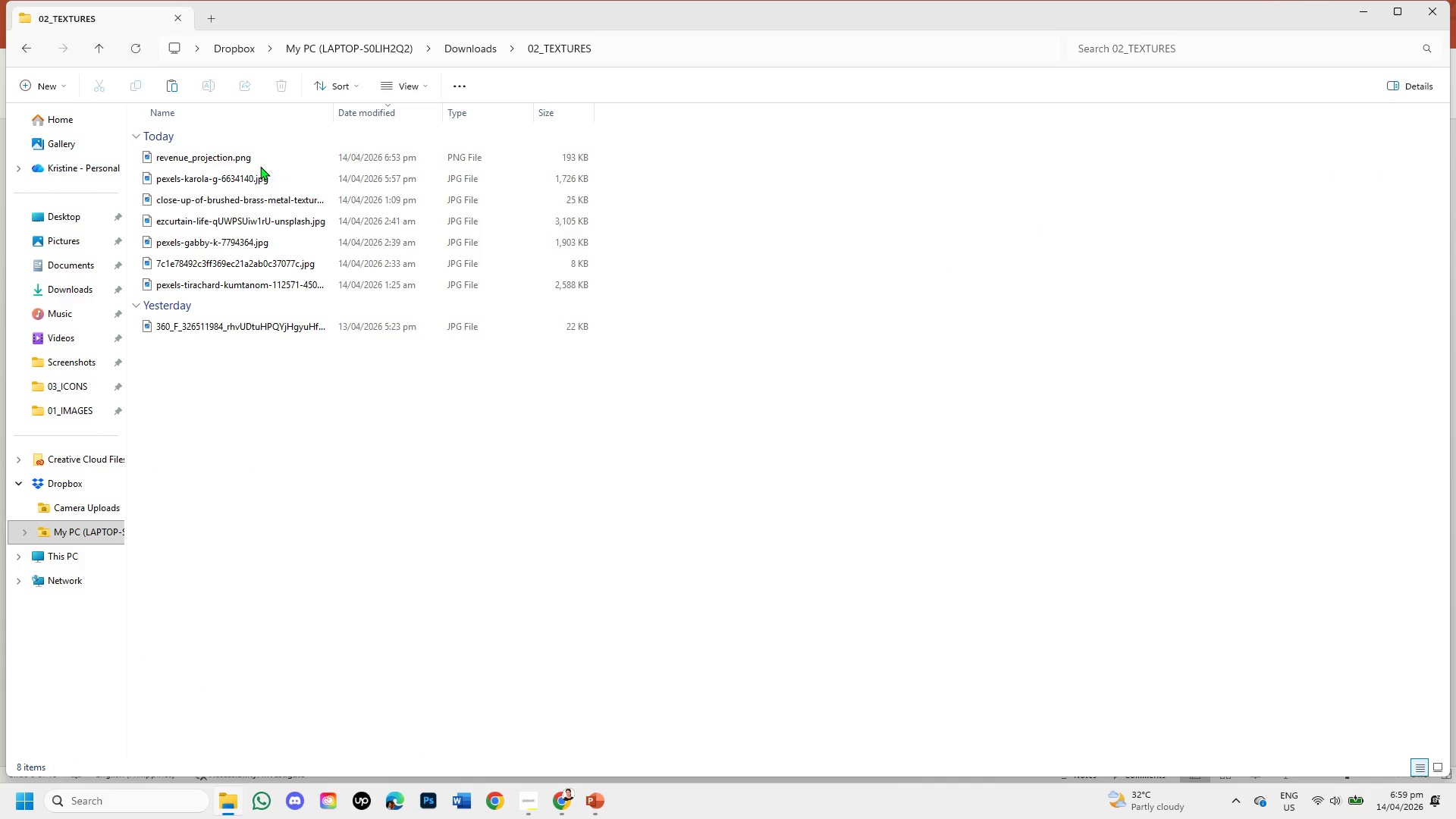 
left_click([258, 163])
 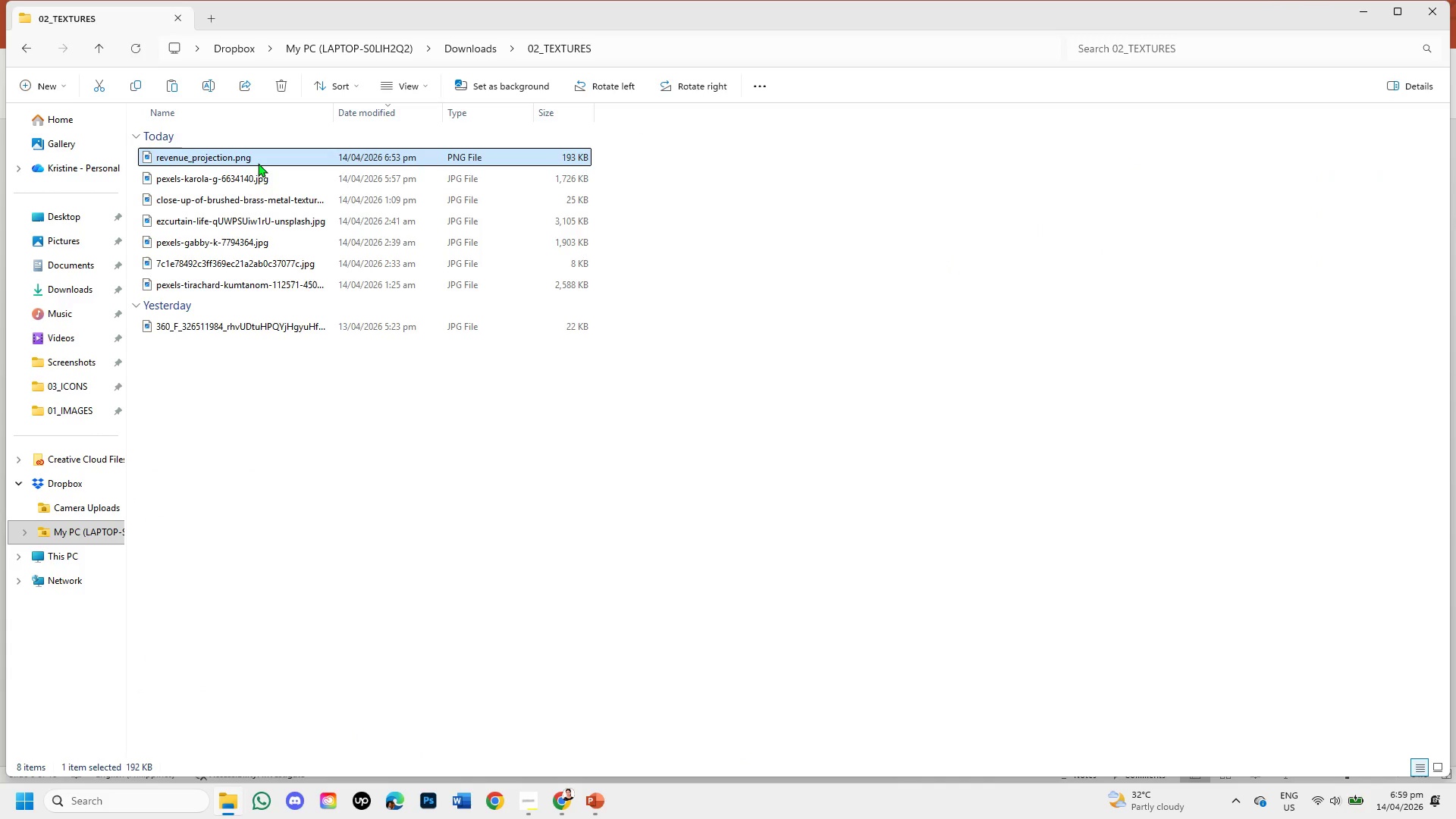 
right_click([258, 163])
 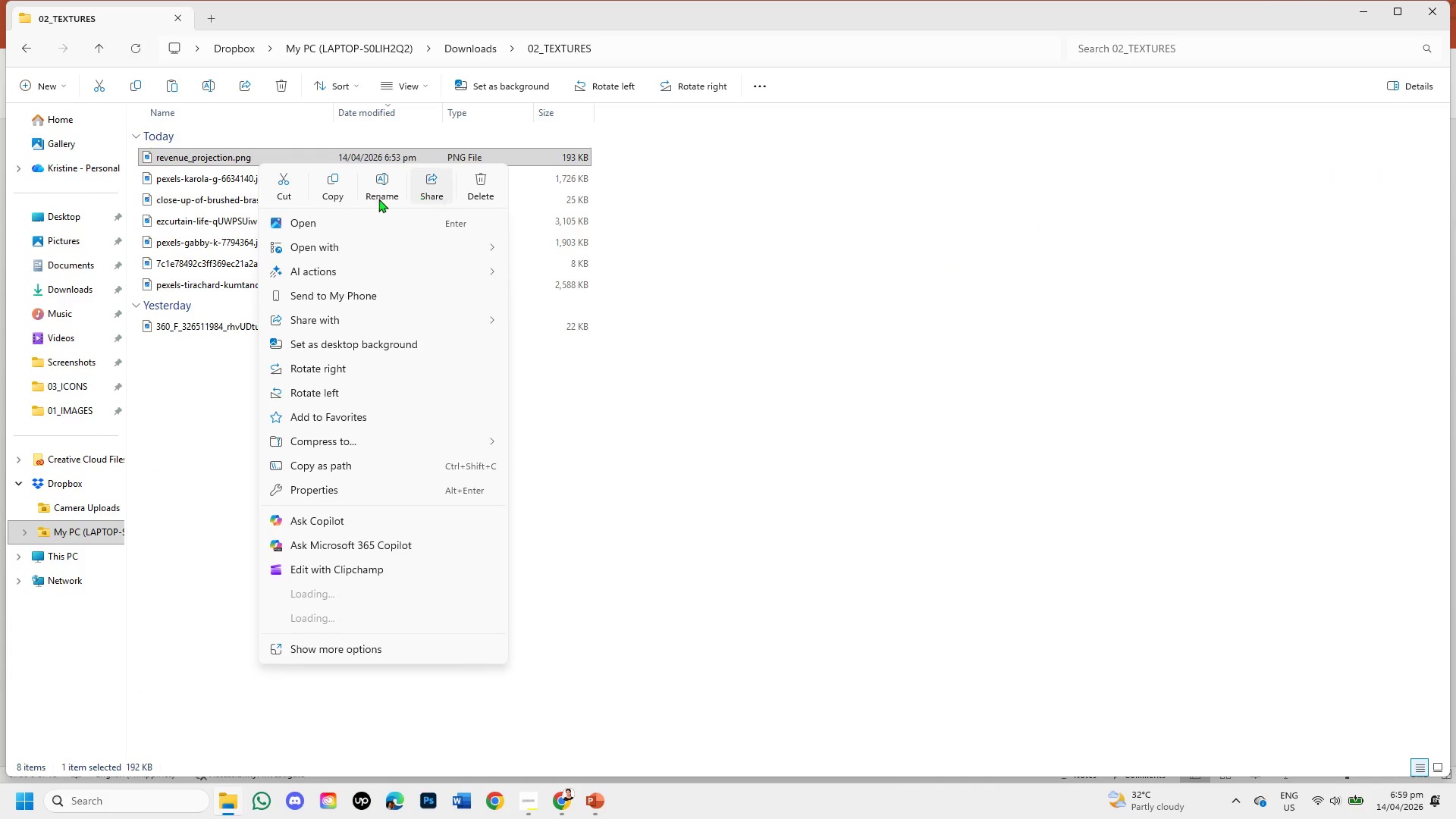 
left_click([329, 187])
 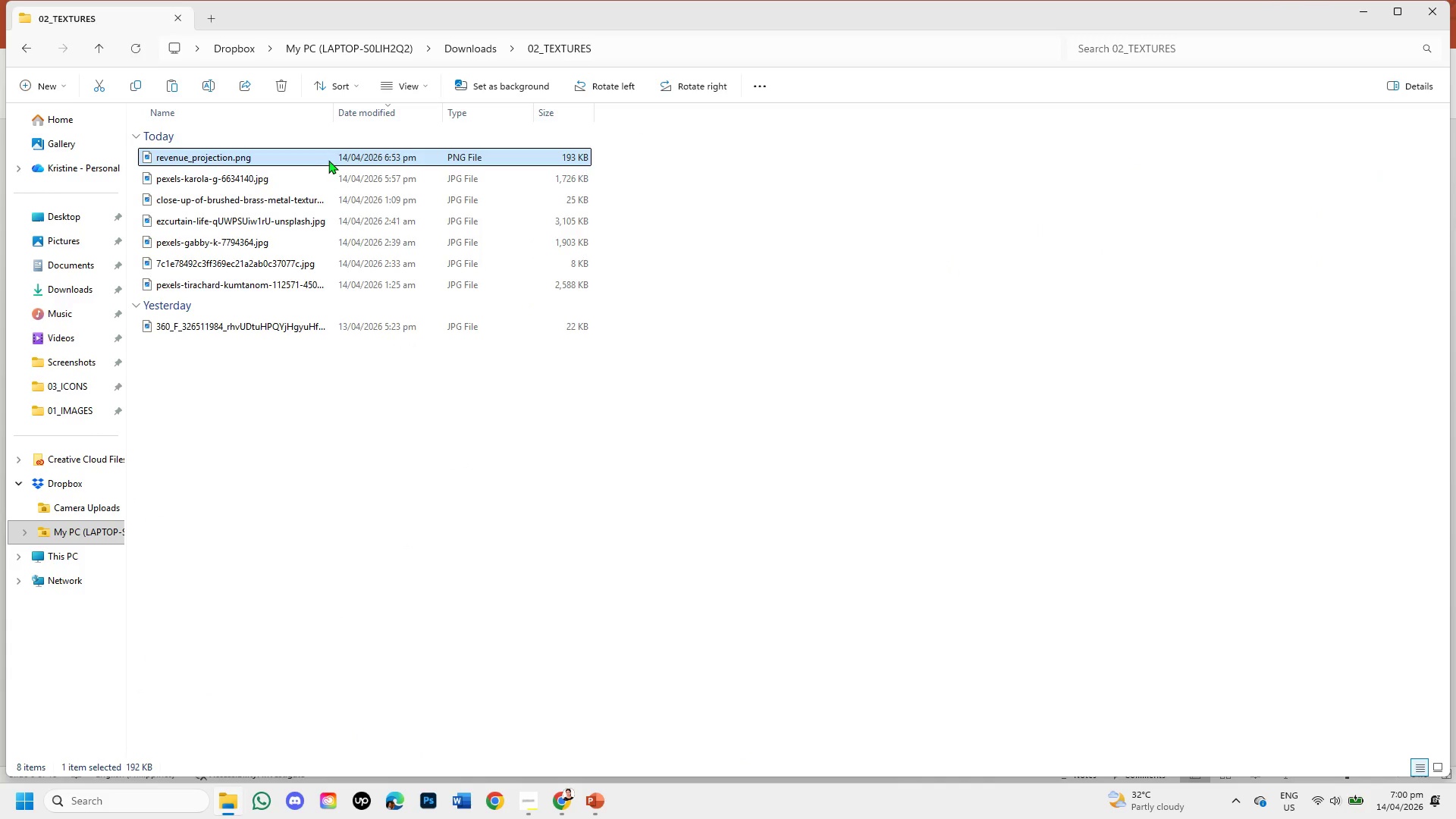 
left_click([328, 159])
 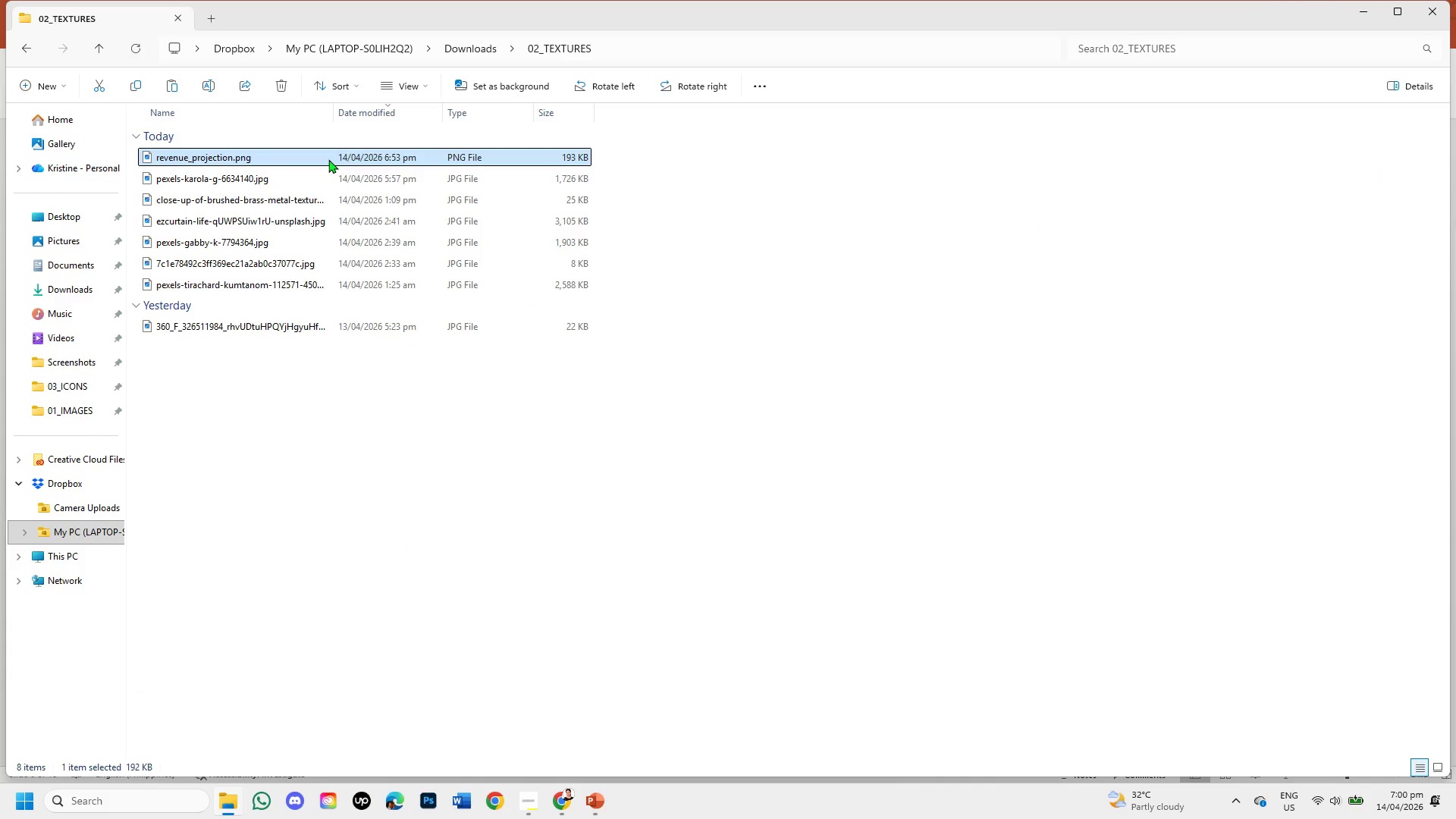 
right_click([328, 159])
 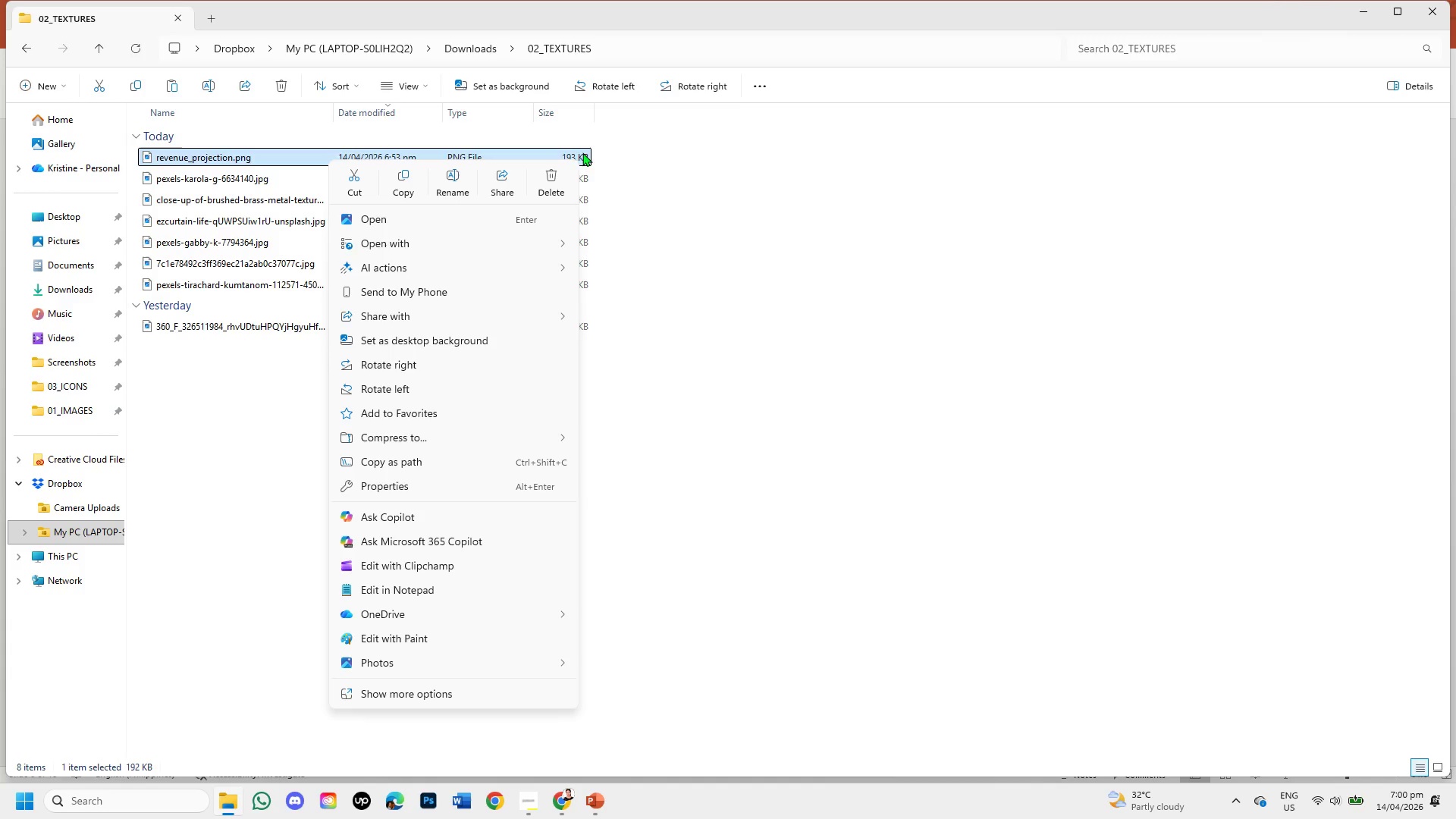 
left_click([556, 181])
 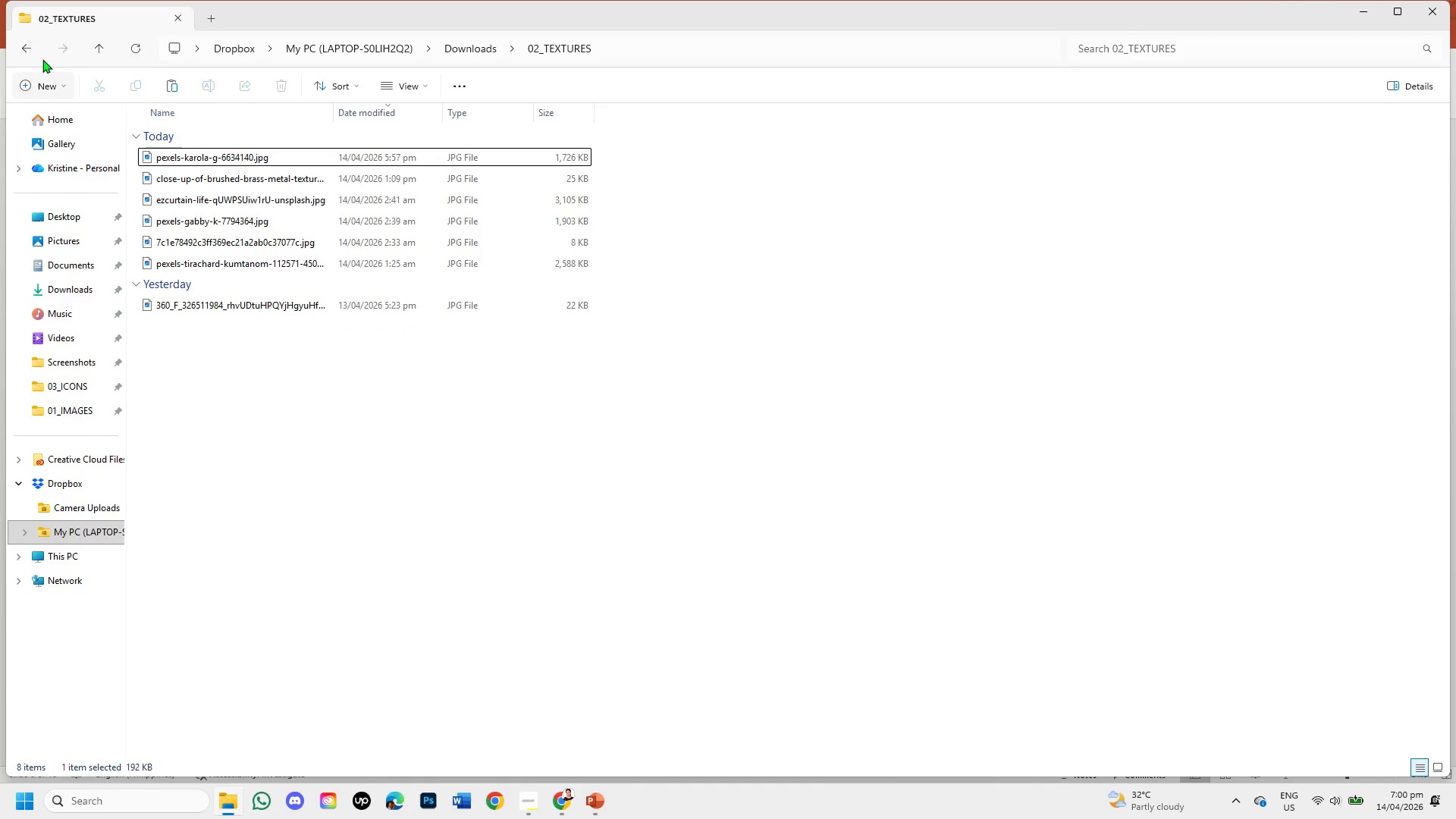 
left_click([32, 50])
 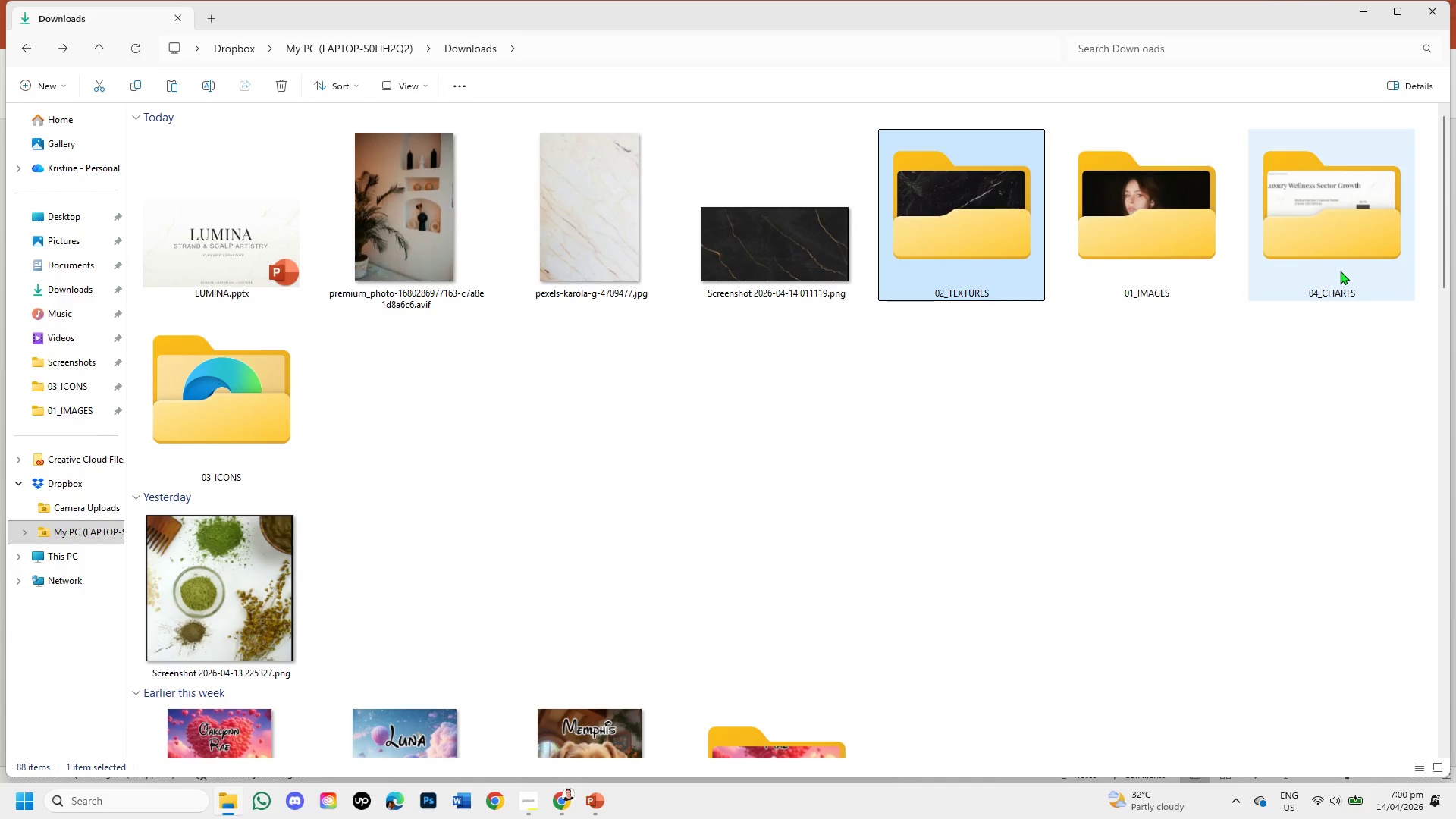 
double_click([1340, 271])
 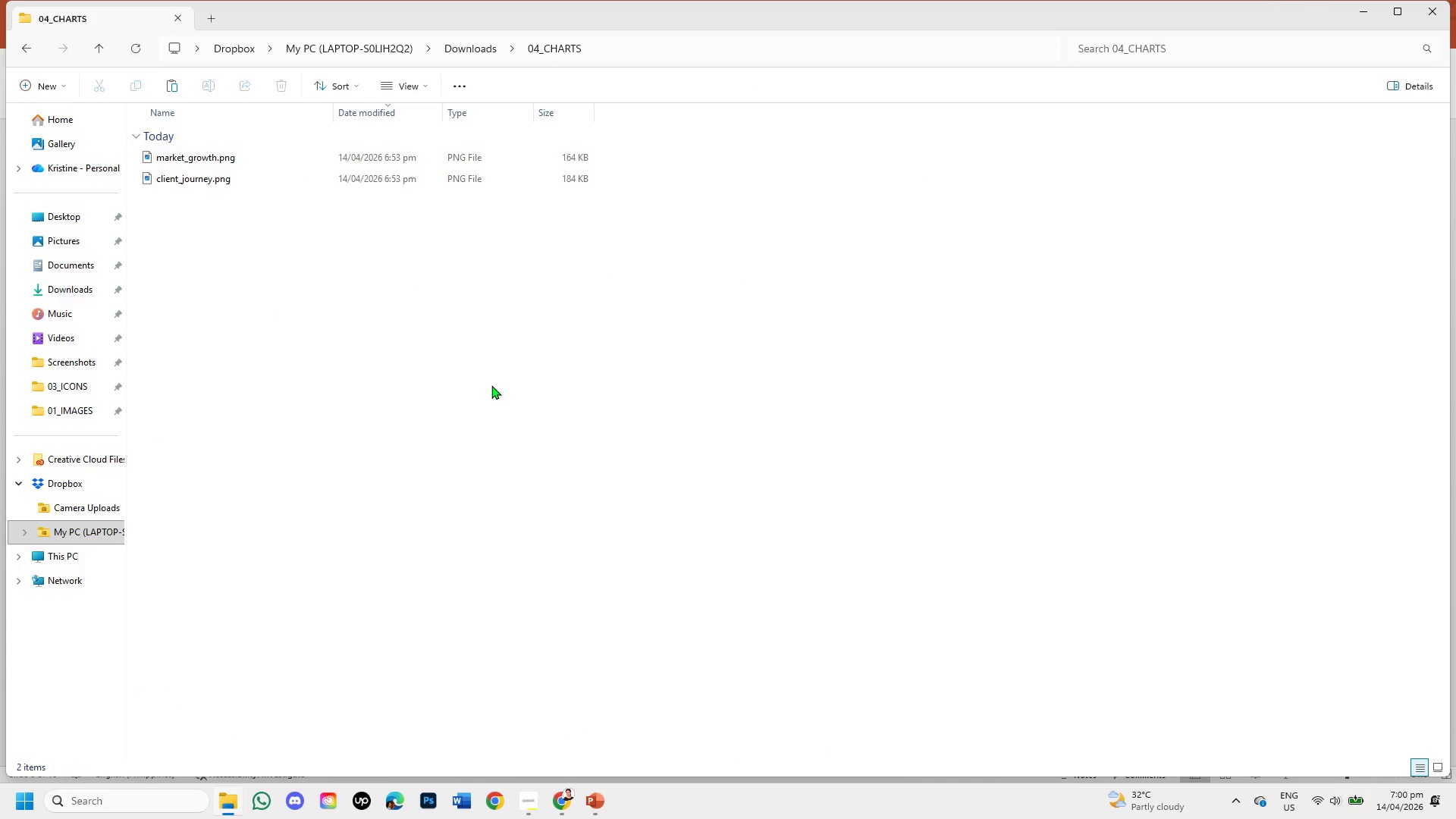 
key(Control+V)
 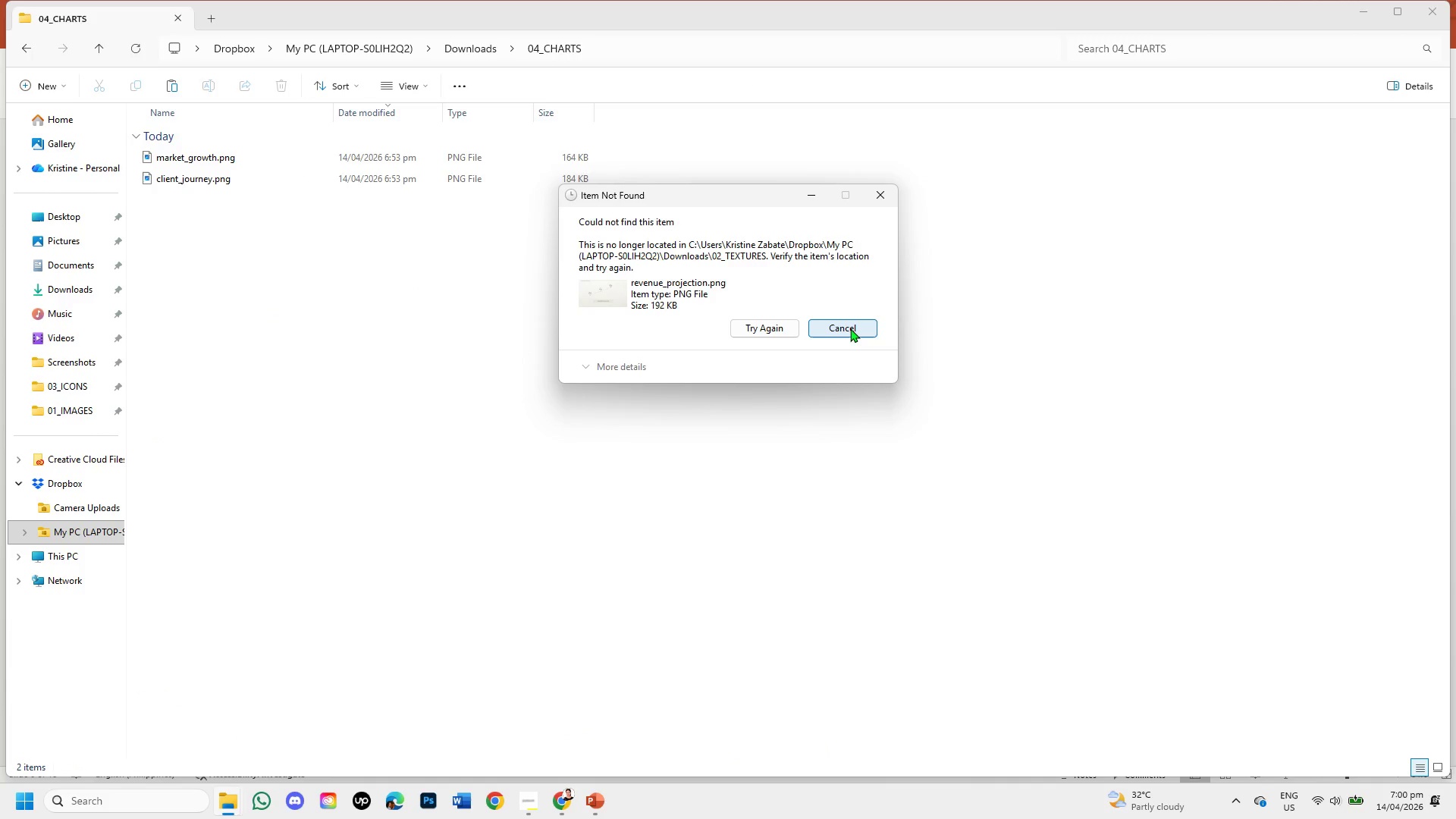 
wait(7.88)
 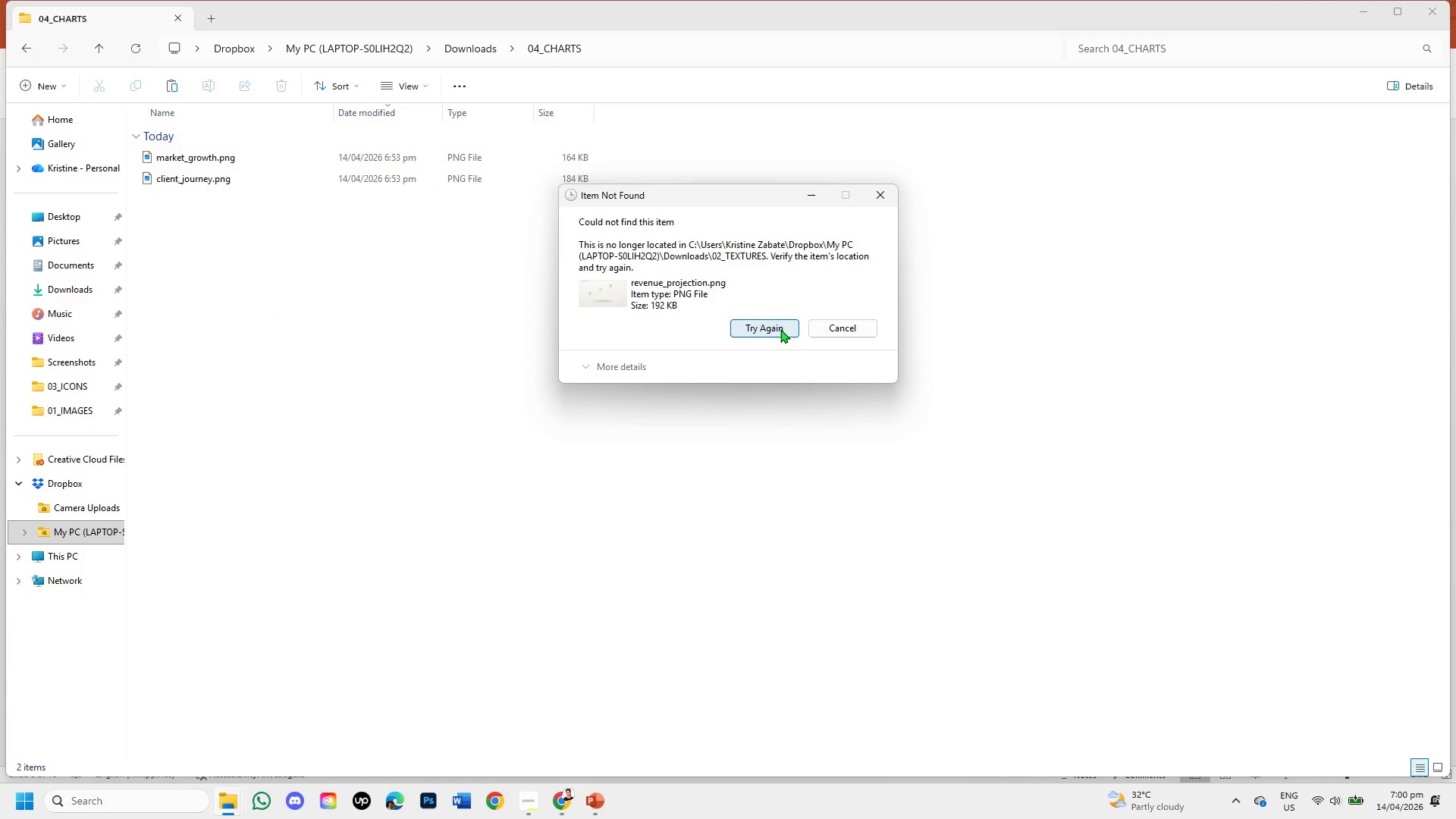 
left_click([850, 328])
 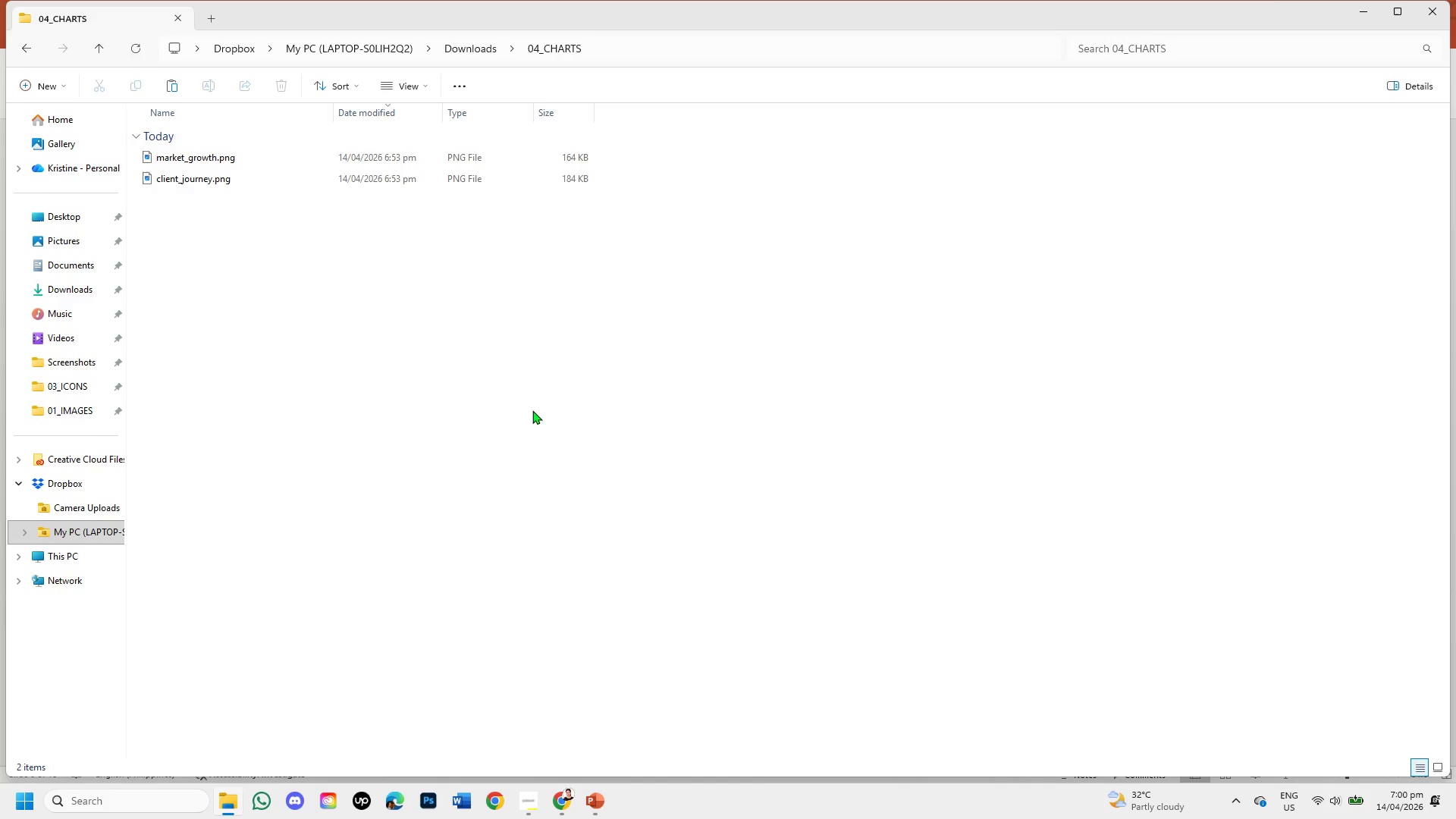 
wait(5.56)
 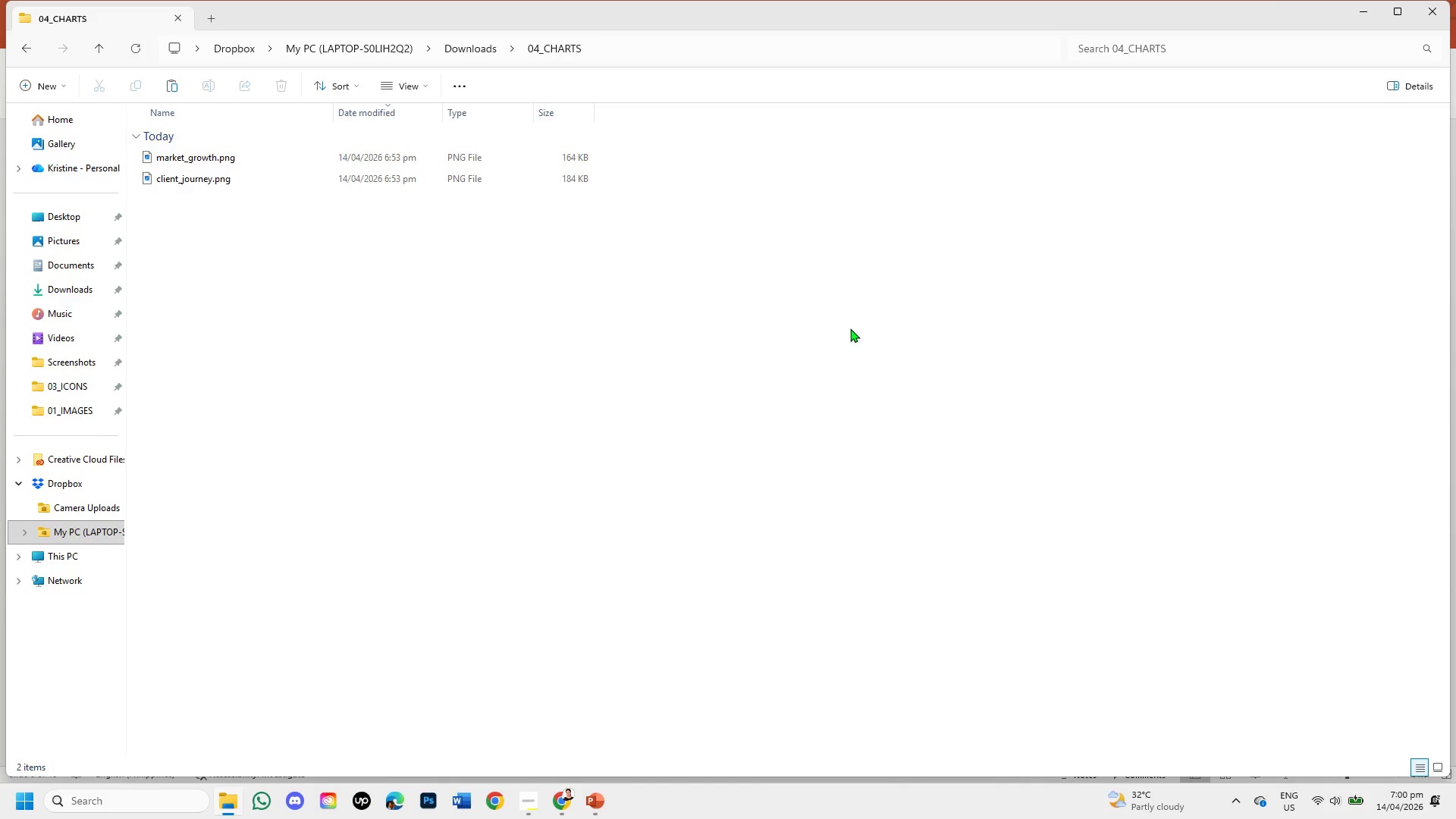 
mouse_move([576, 805])
 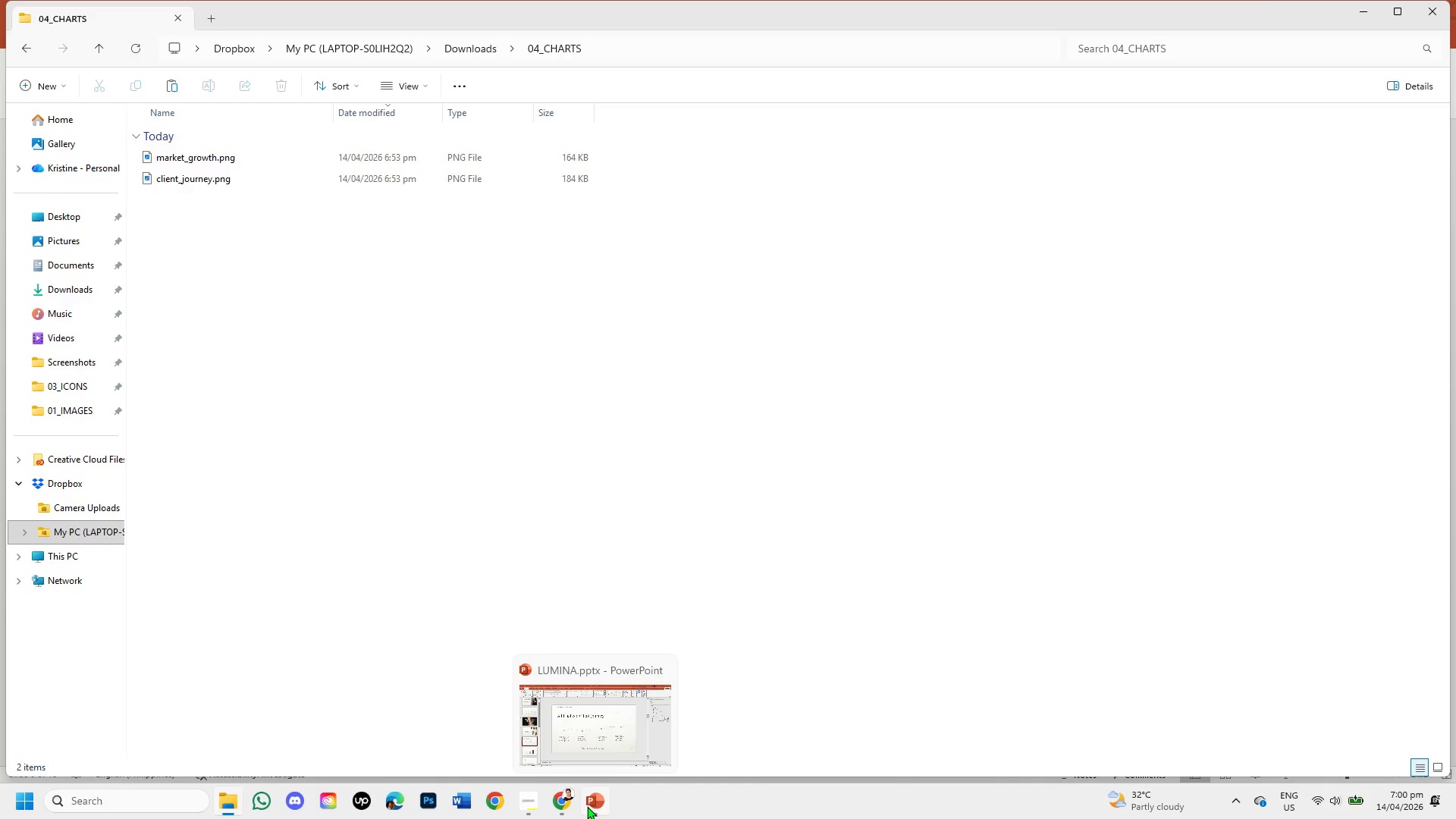 
left_click([587, 806])
 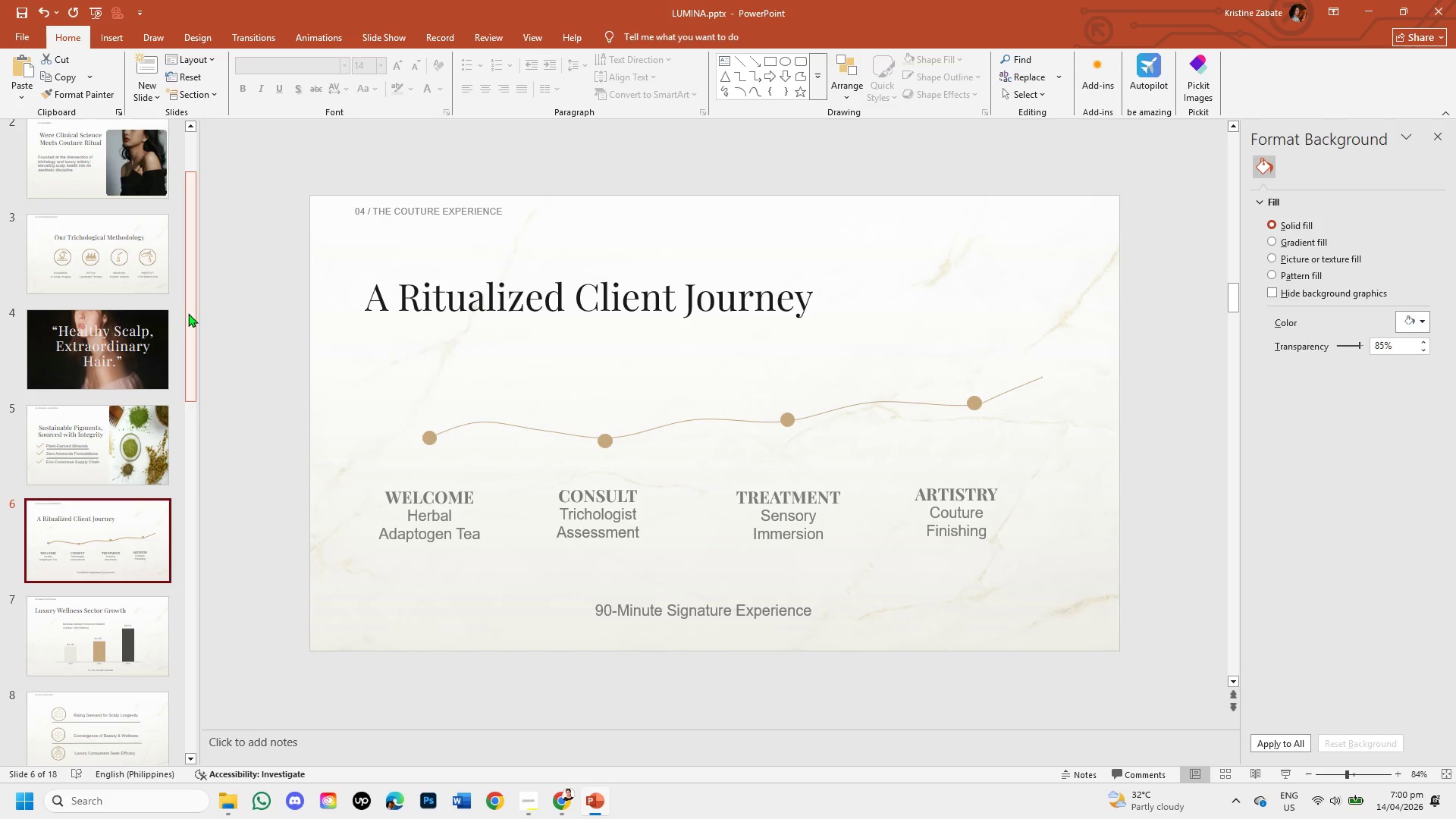 
left_click_drag(start_coordinate=[188, 313], to_coordinate=[224, 435])
 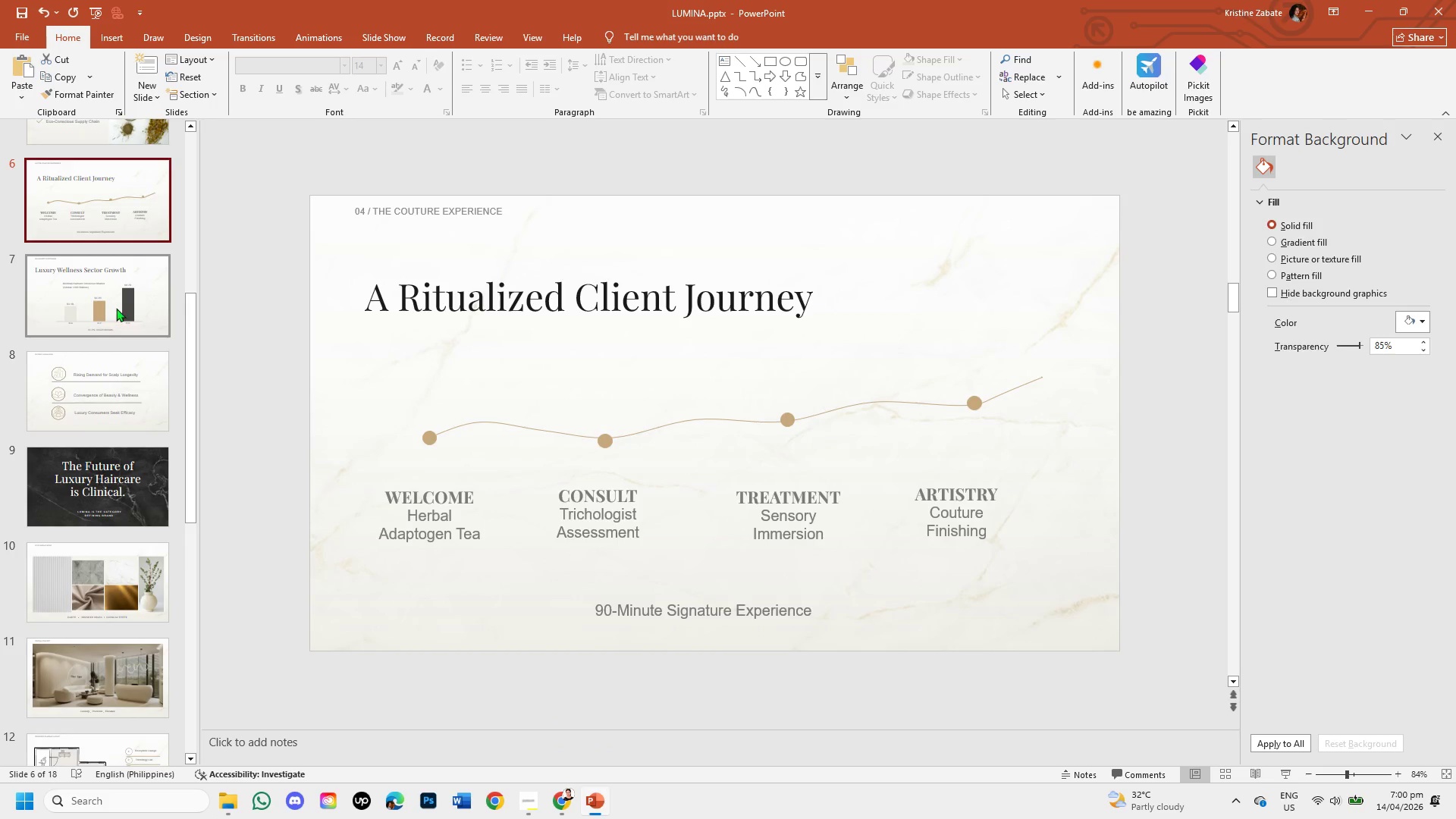 
left_click([116, 308])
 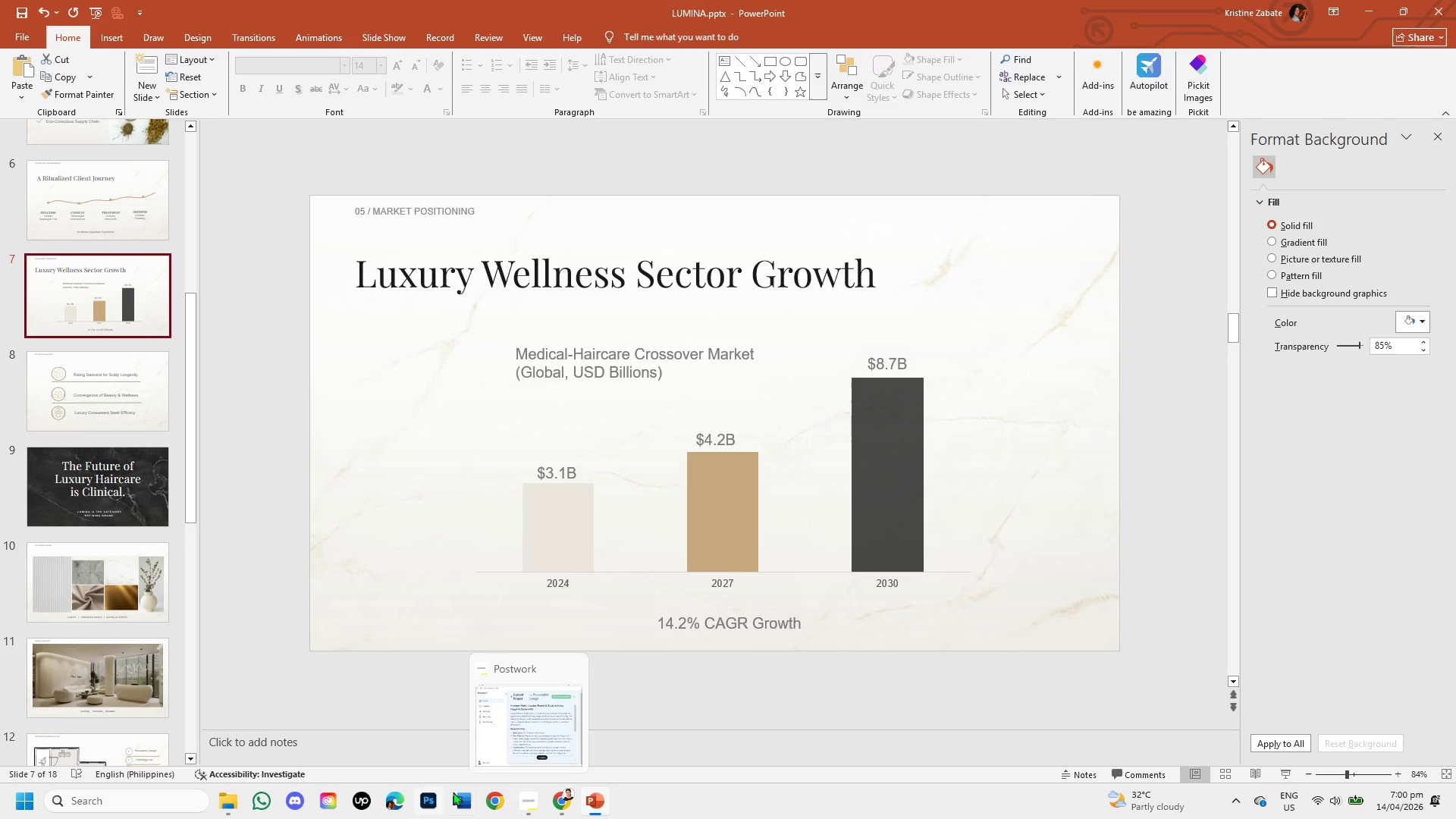 
wait(5.25)
 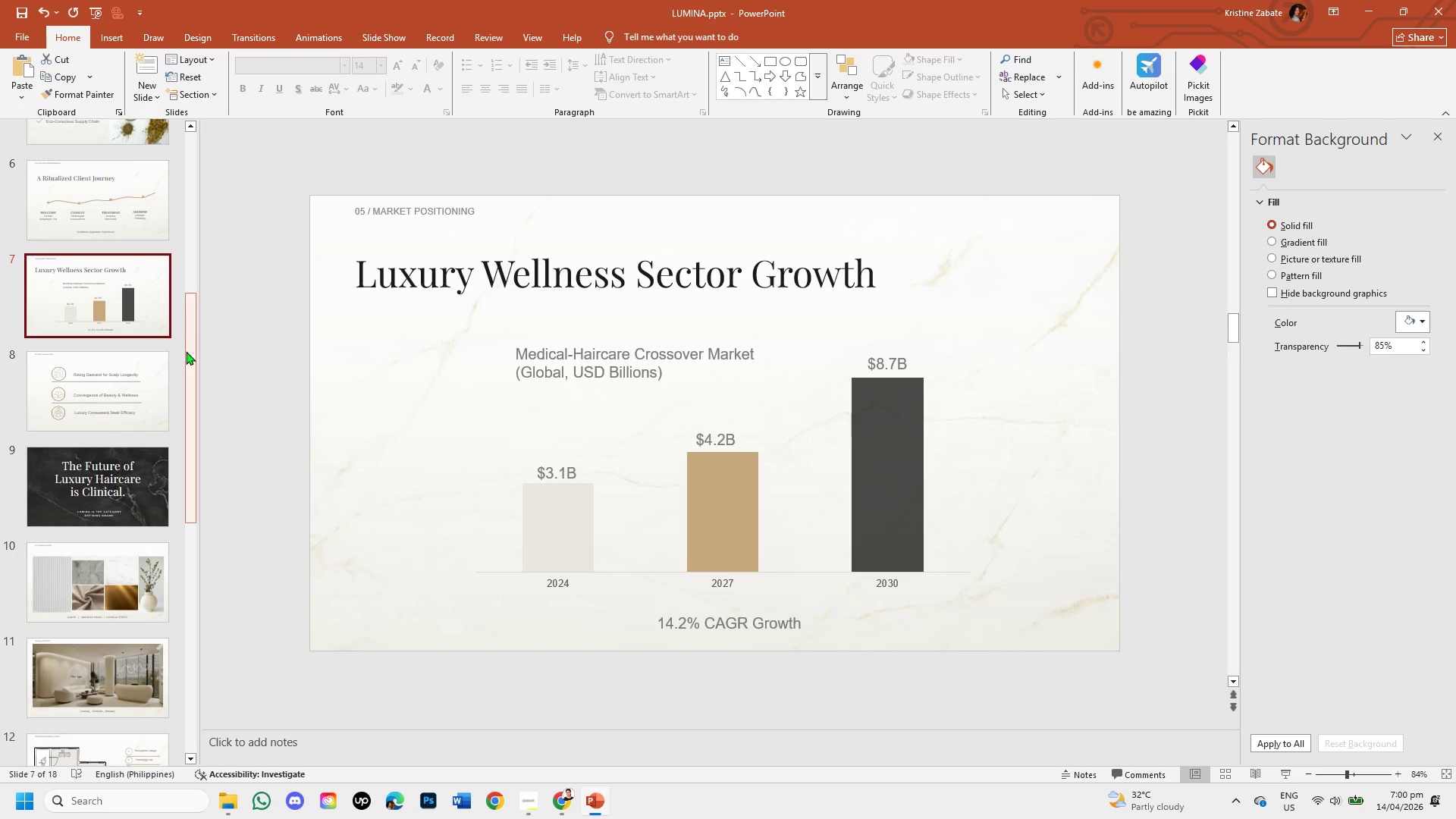 
left_click([232, 800])
 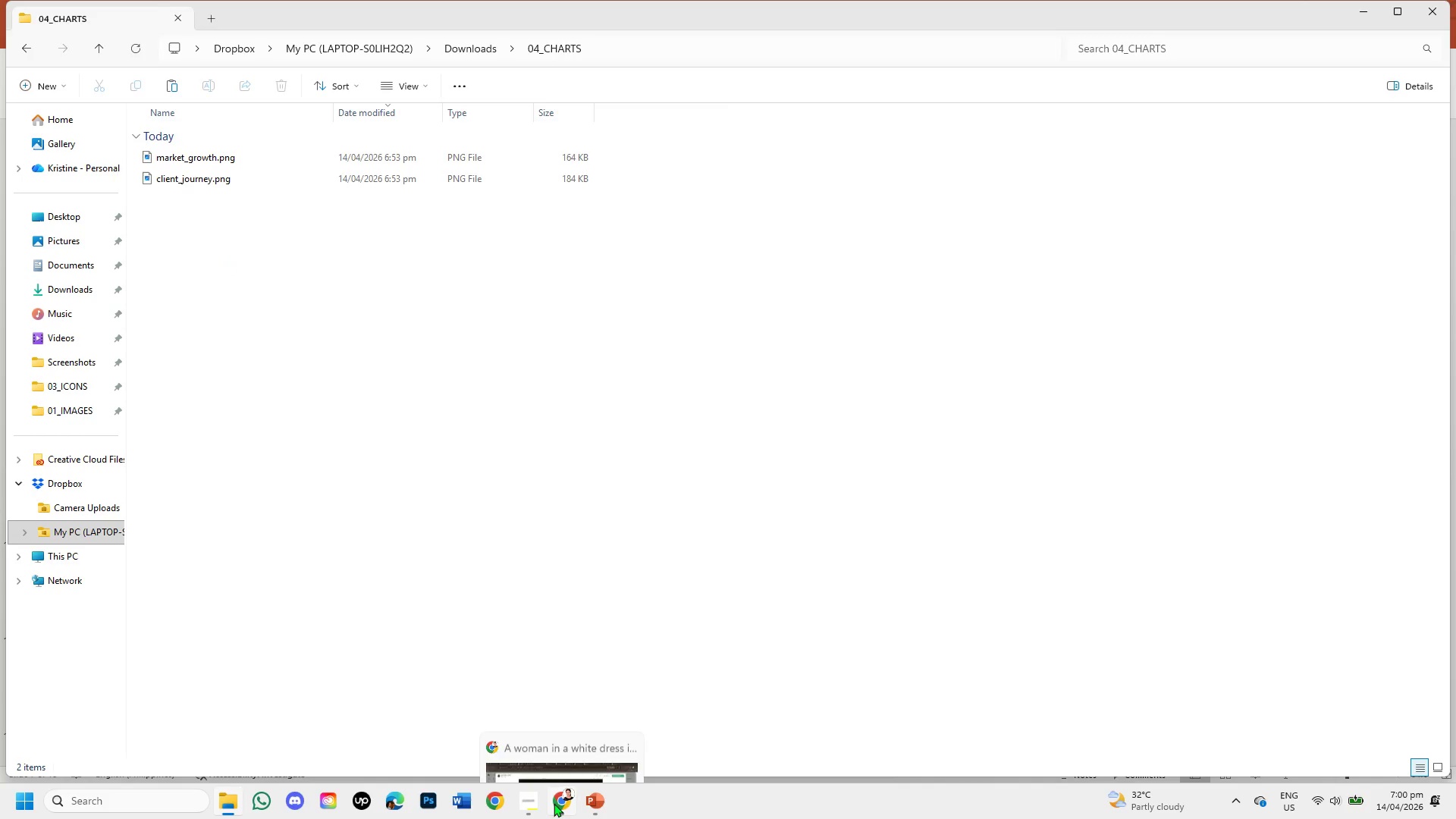 
left_click([585, 801])
 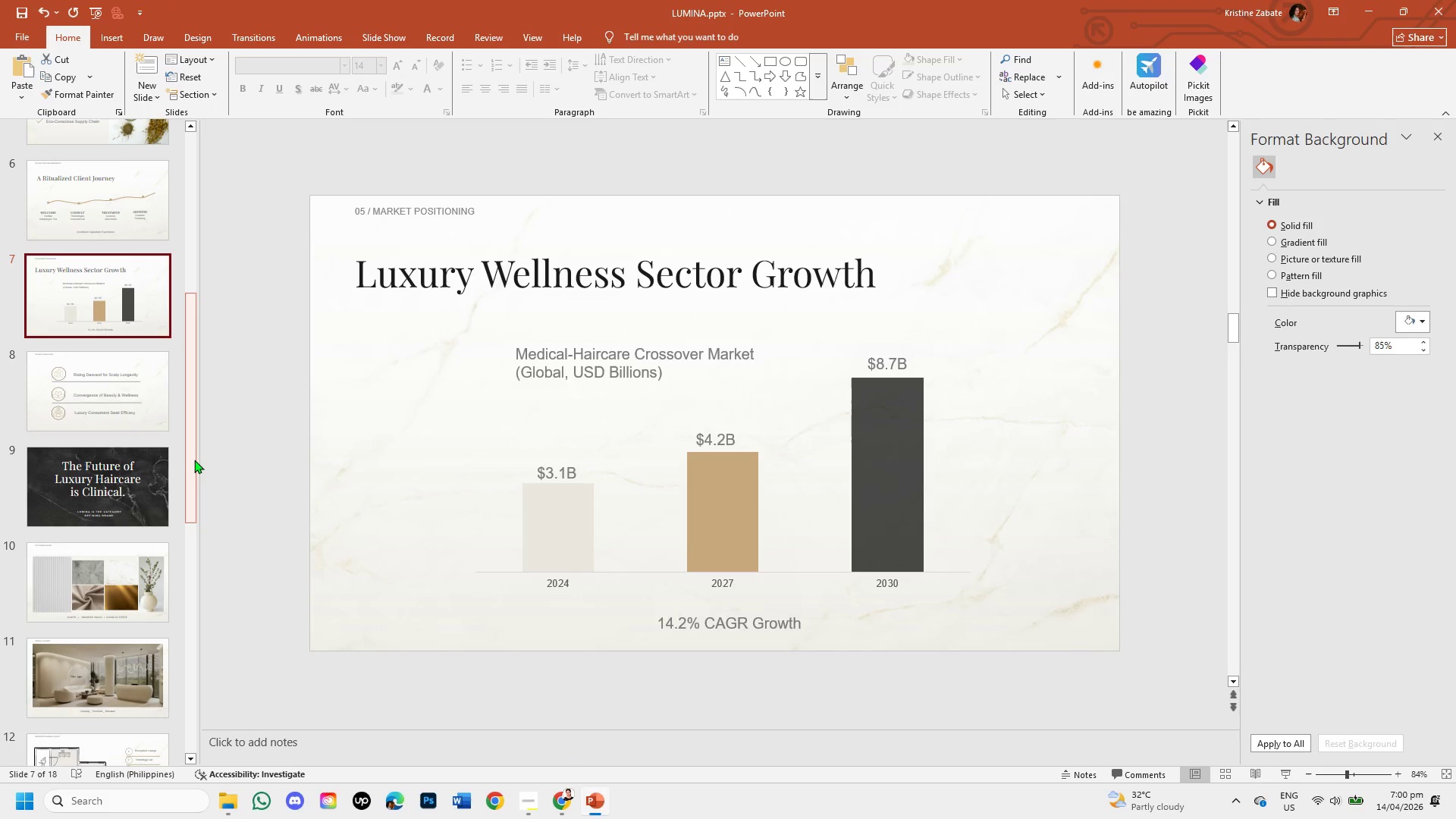 
left_click_drag(start_coordinate=[192, 458], to_coordinate=[191, 677])
 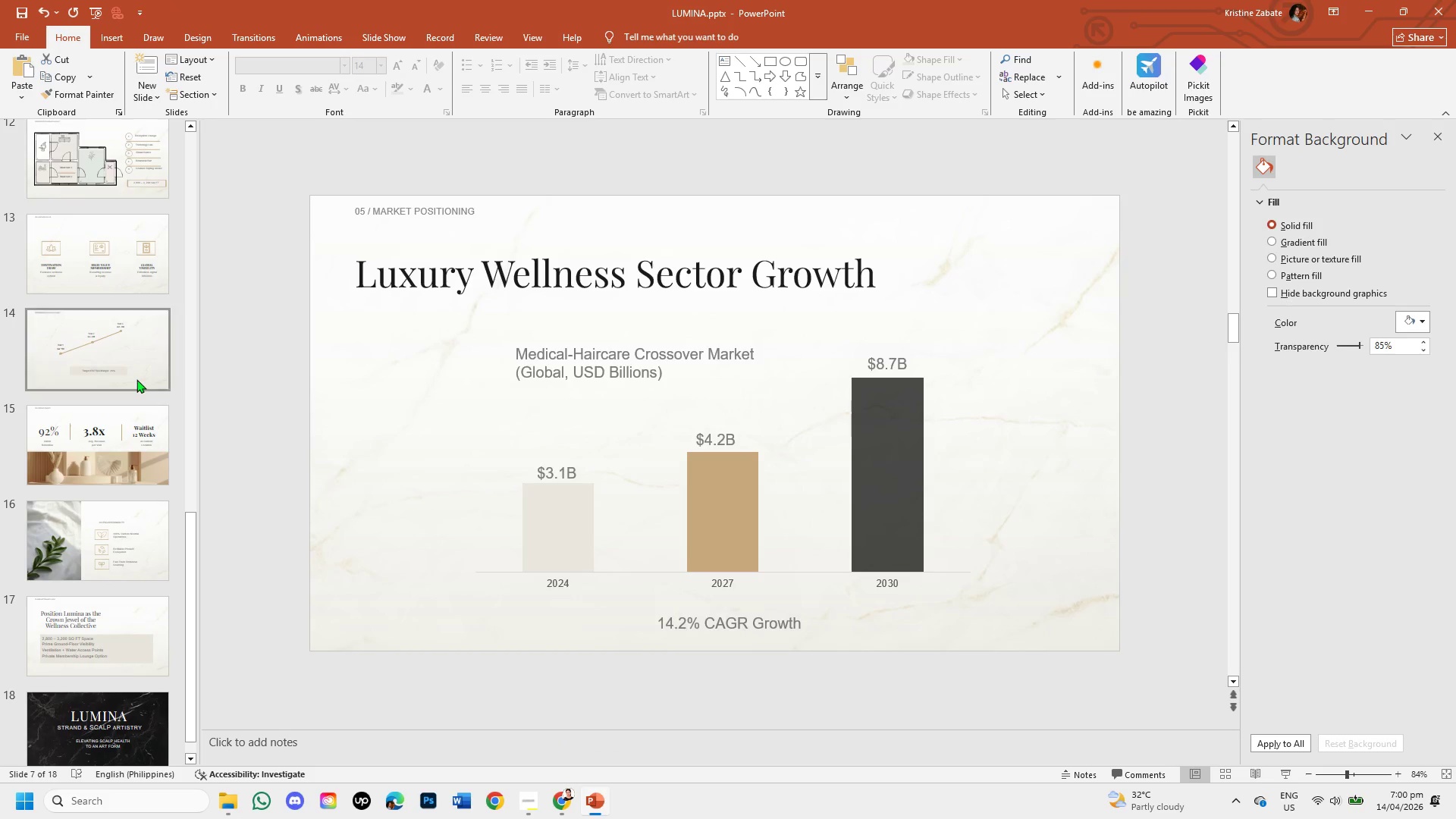 
left_click([136, 379])
 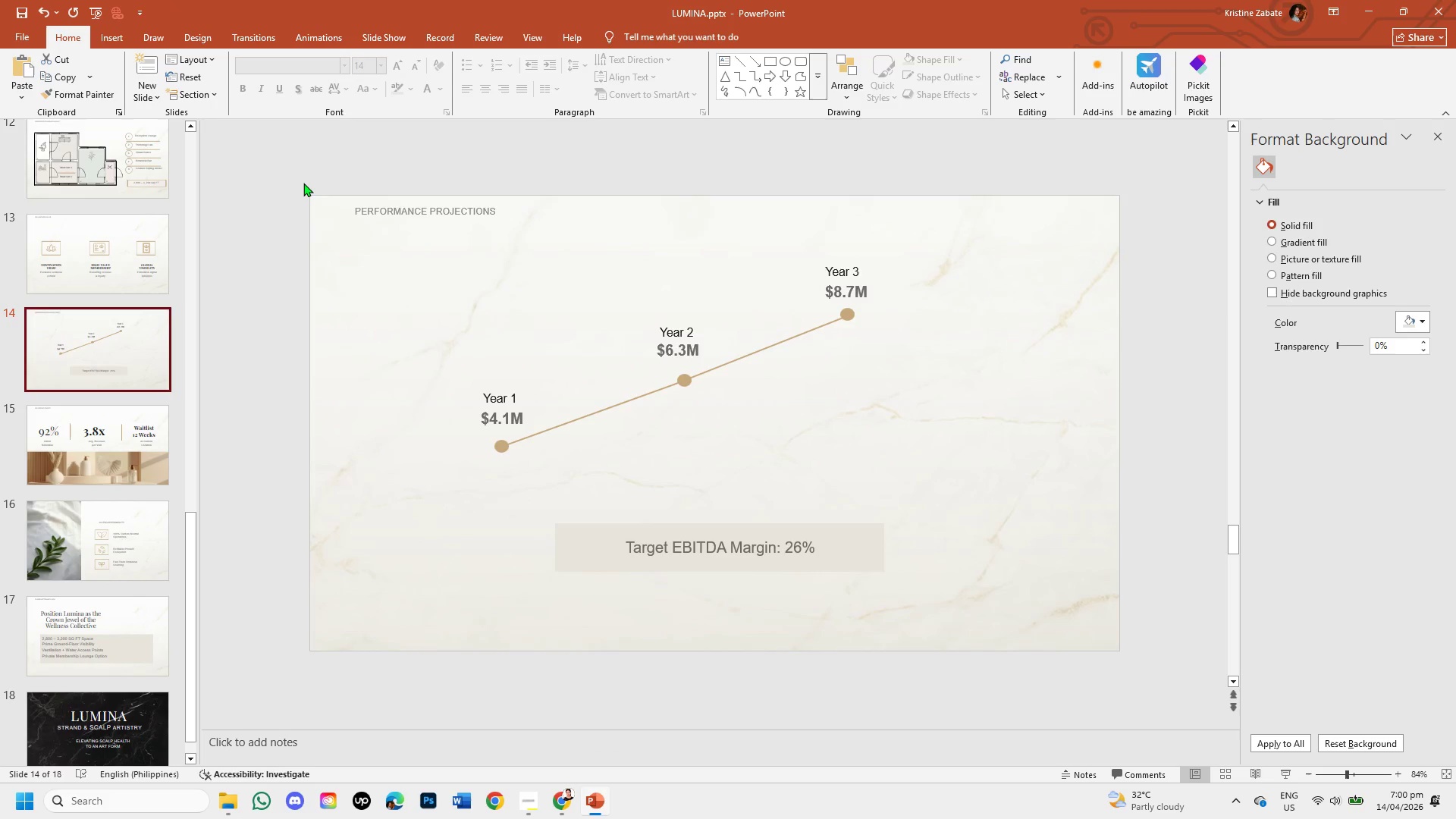 
key(Meta+Shift+S)
 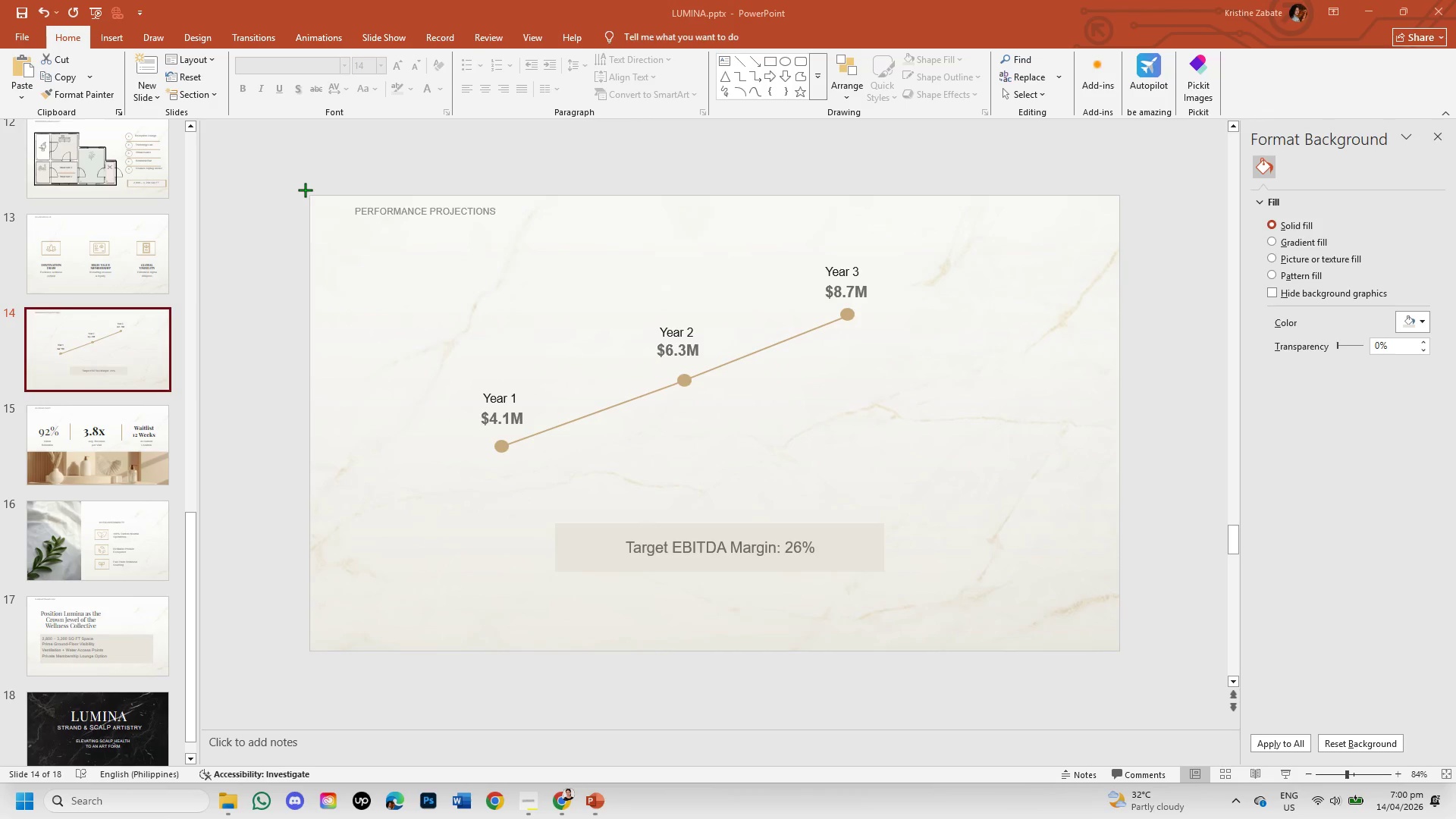 
left_click_drag(start_coordinate=[305, 190], to_coordinate=[1120, 655])
 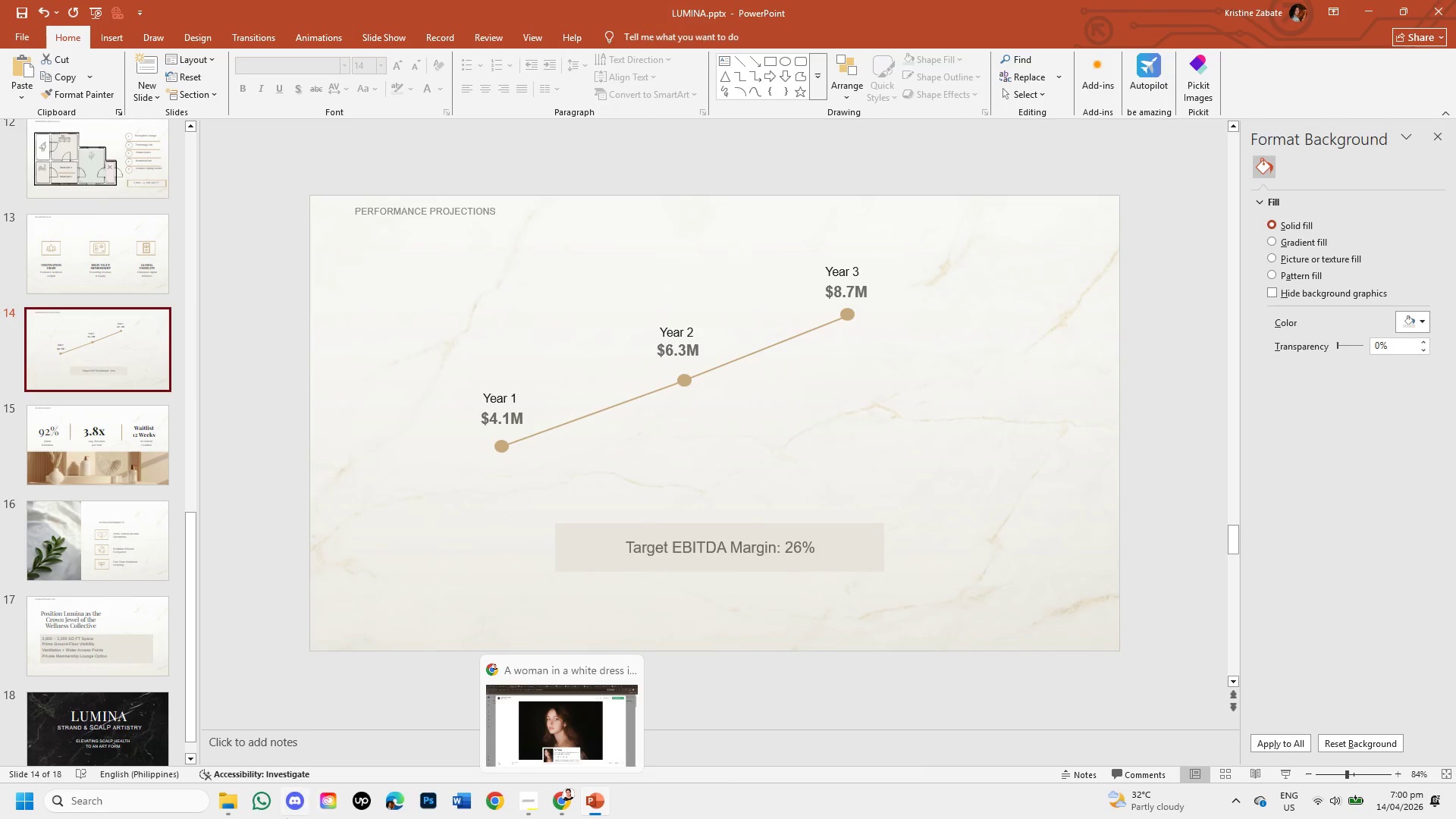 
left_click([234, 805])
 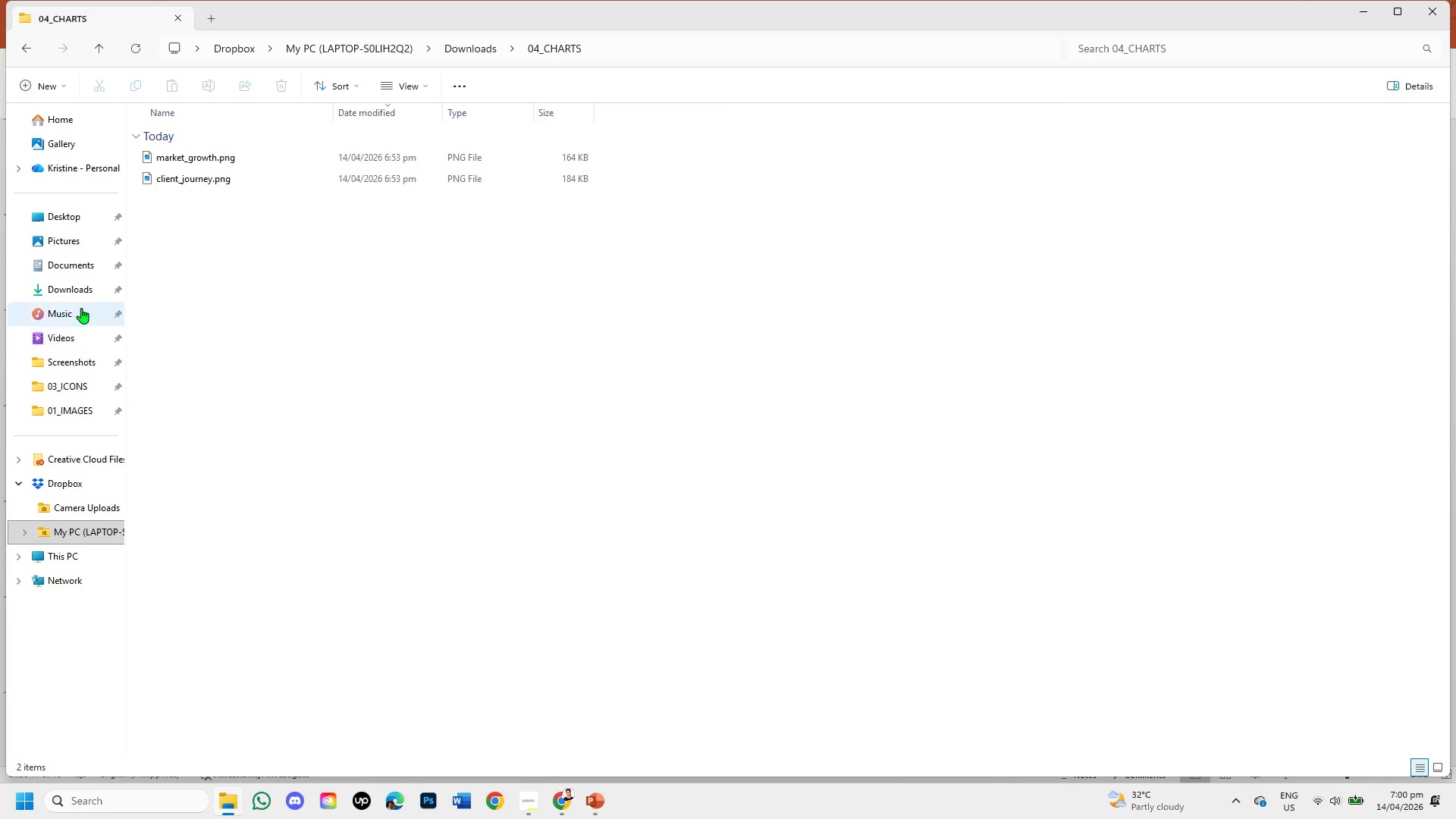 
left_click([81, 259])
 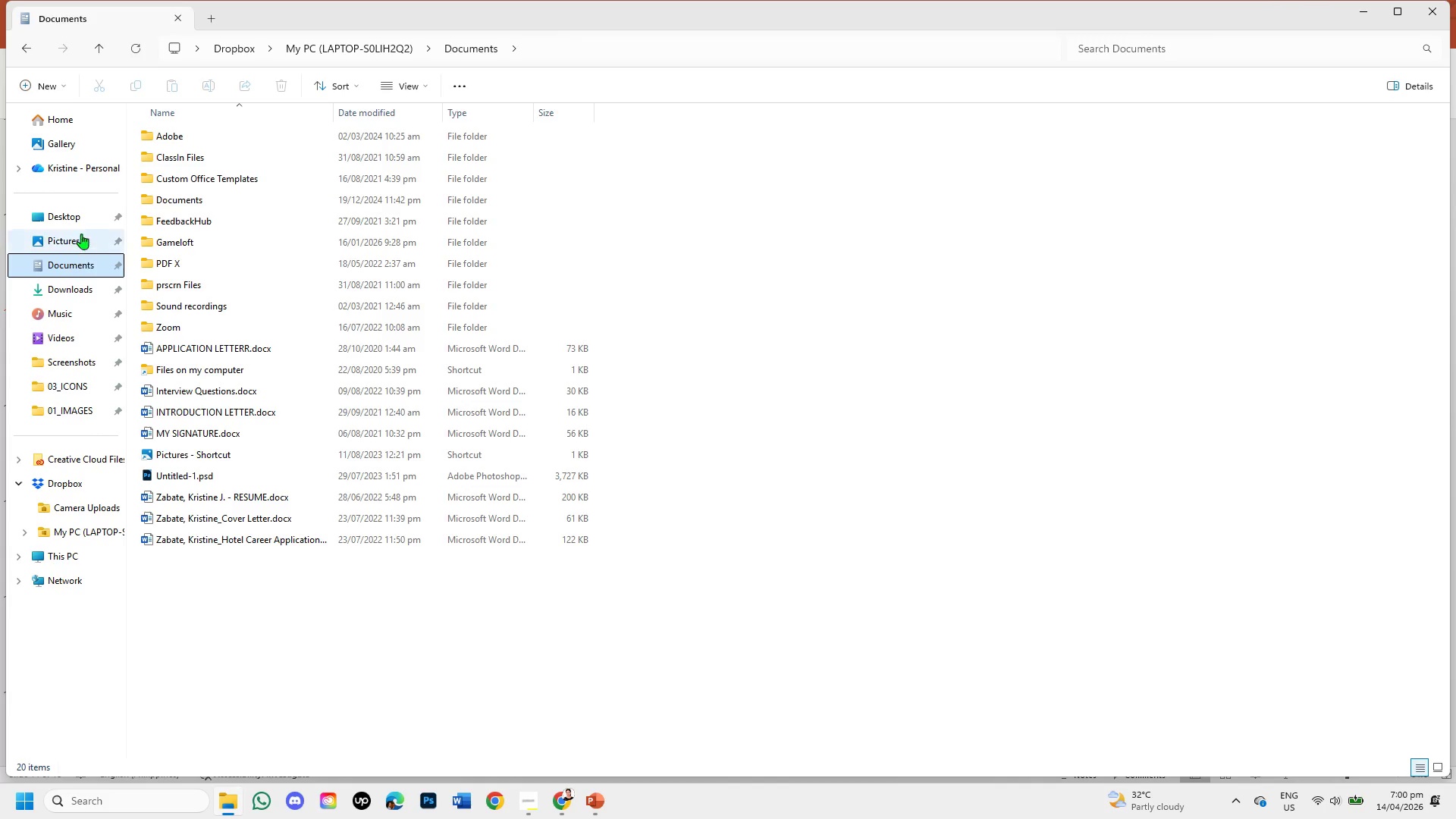 
left_click([83, 237])
 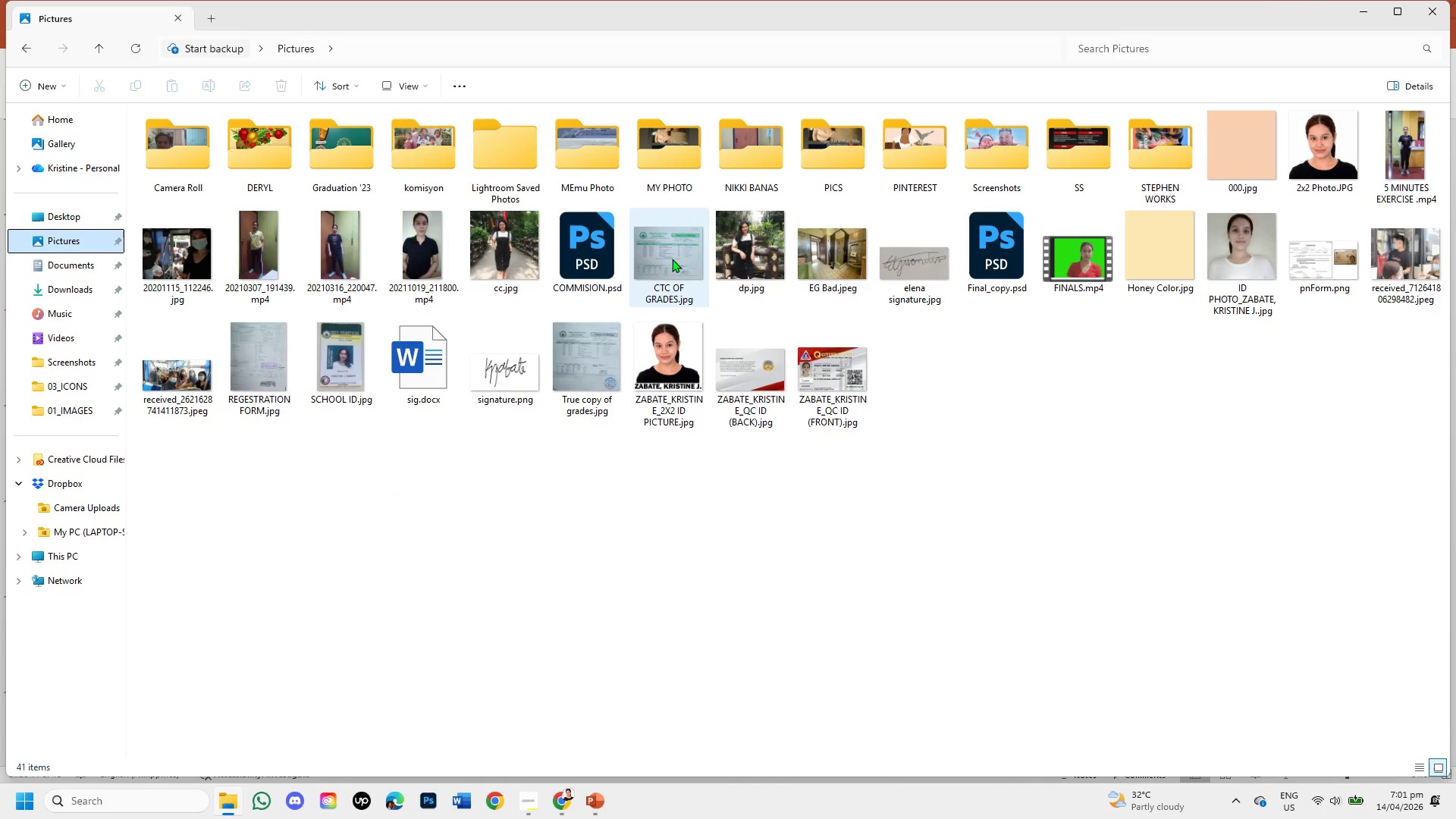 
left_click([983, 147])
 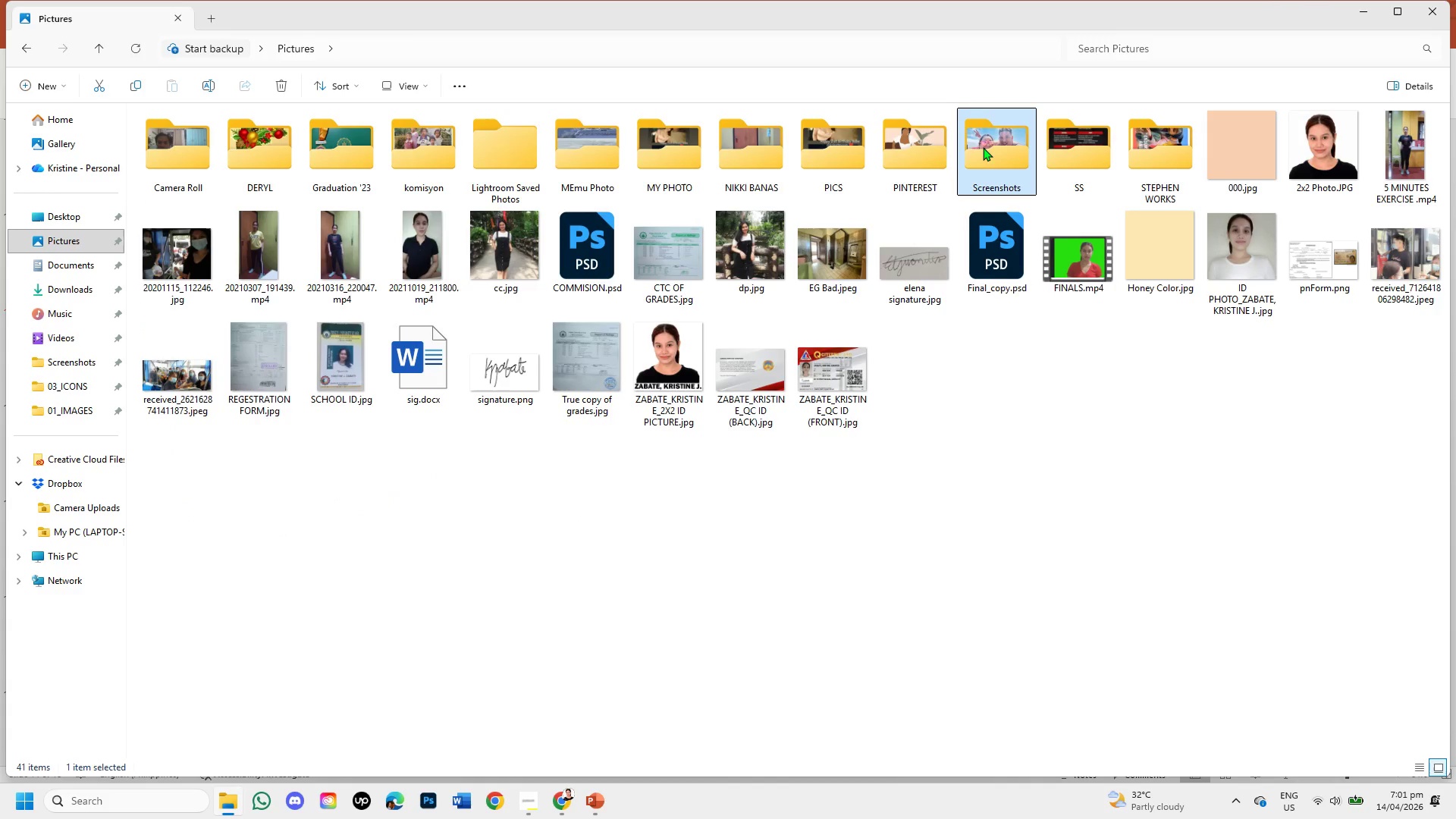 
double_click([993, 165])
 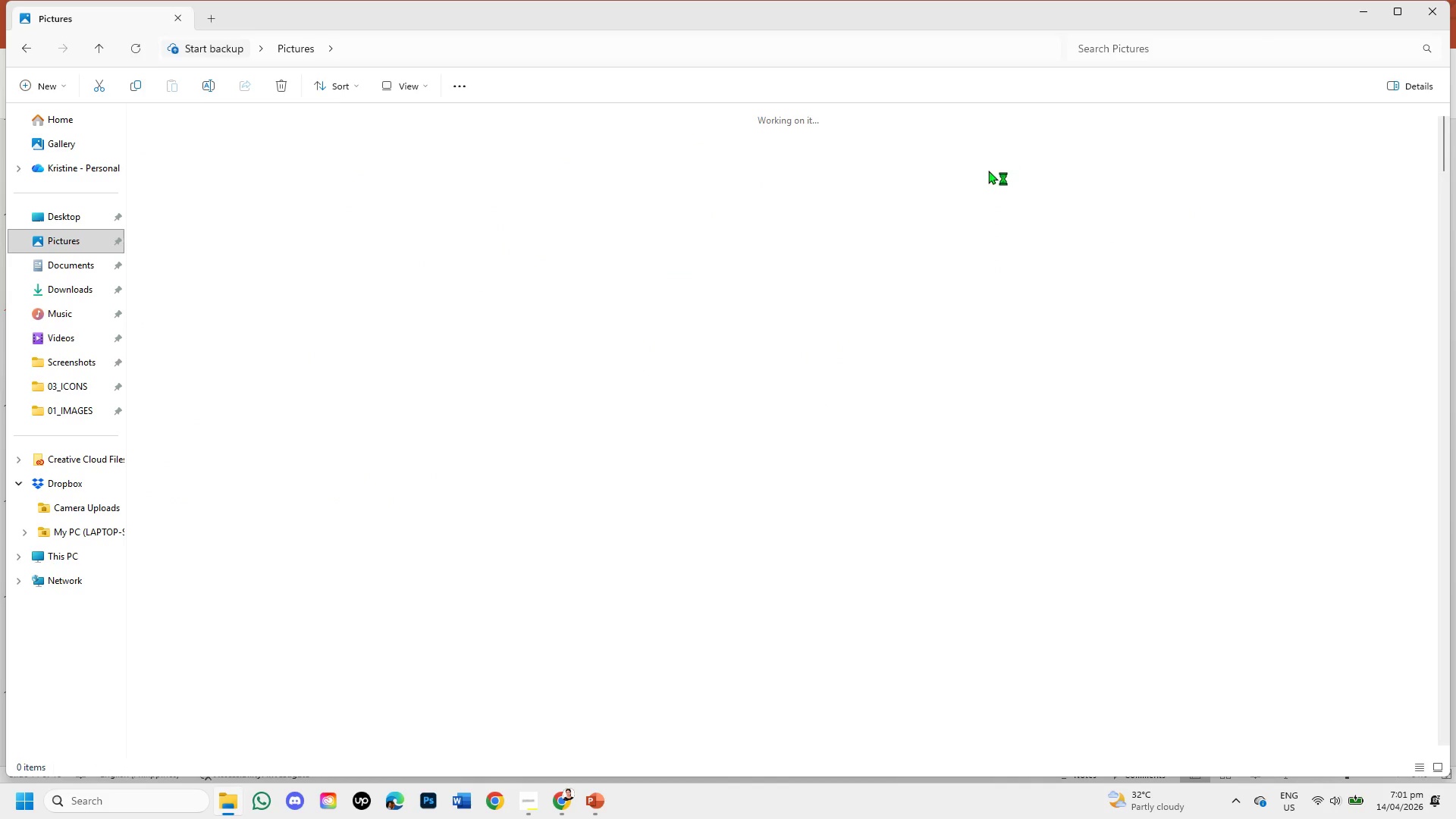 
mouse_move([356, 258])
 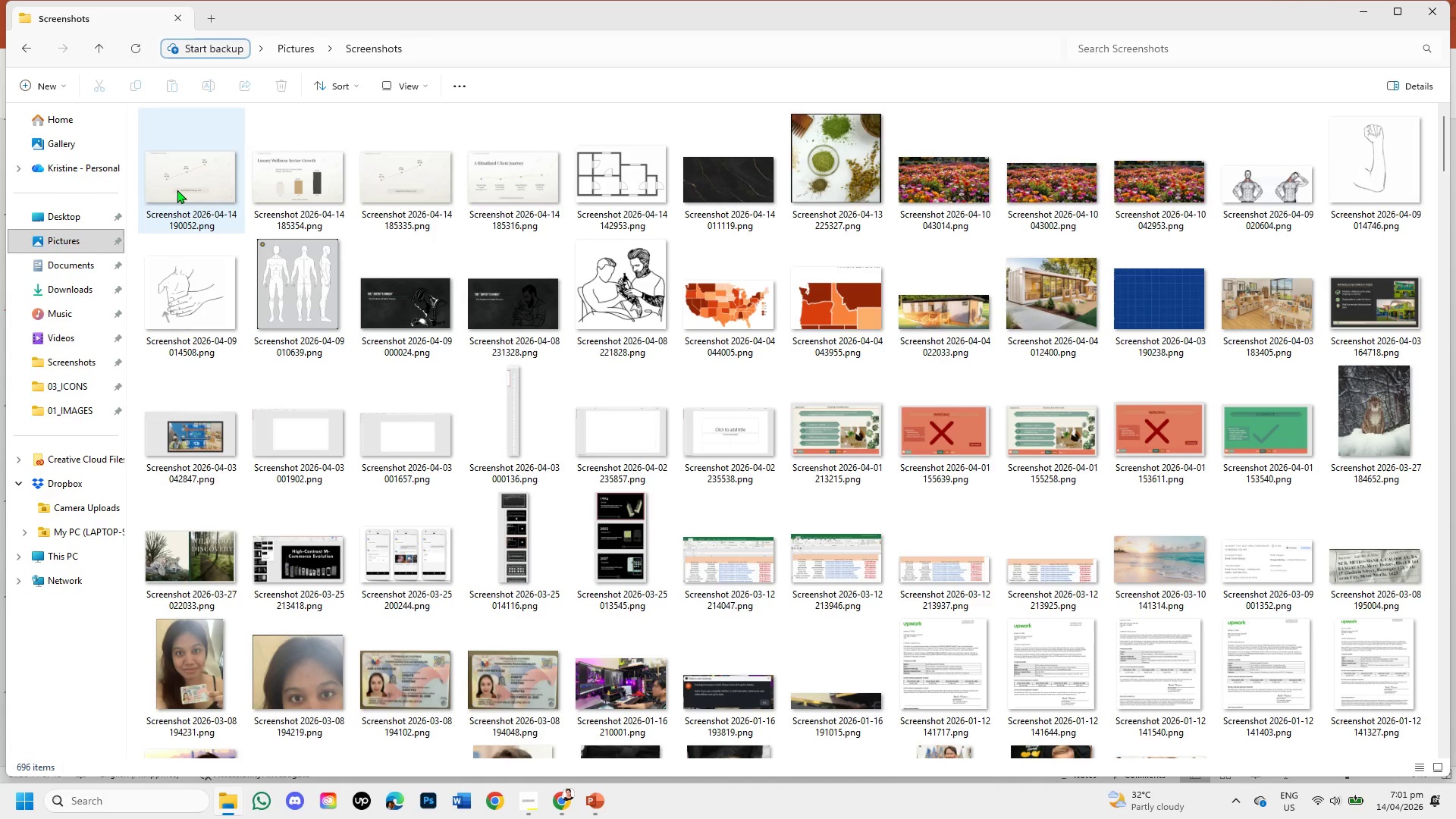 
right_click([177, 190])
 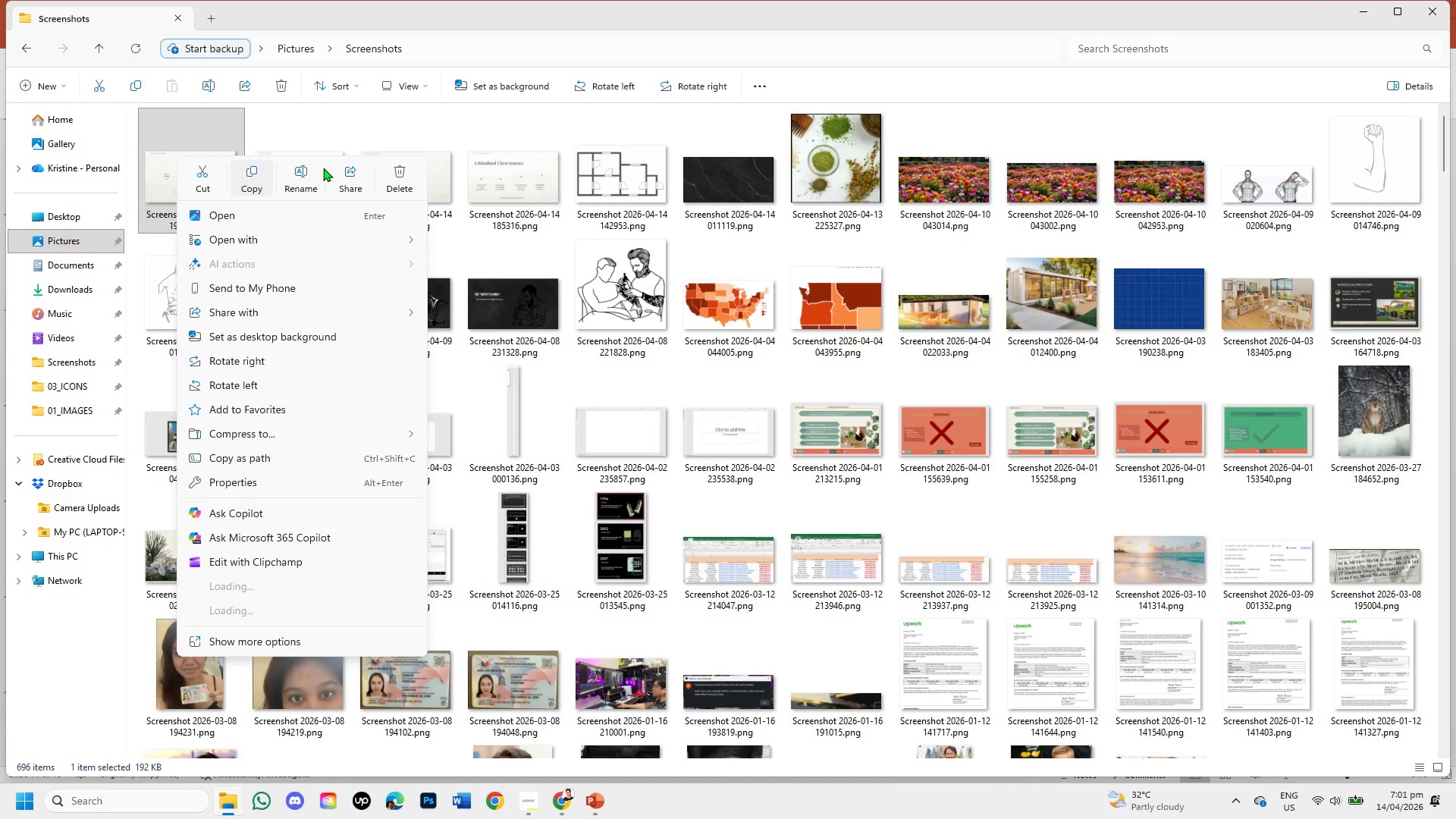 
left_click([250, 181])
 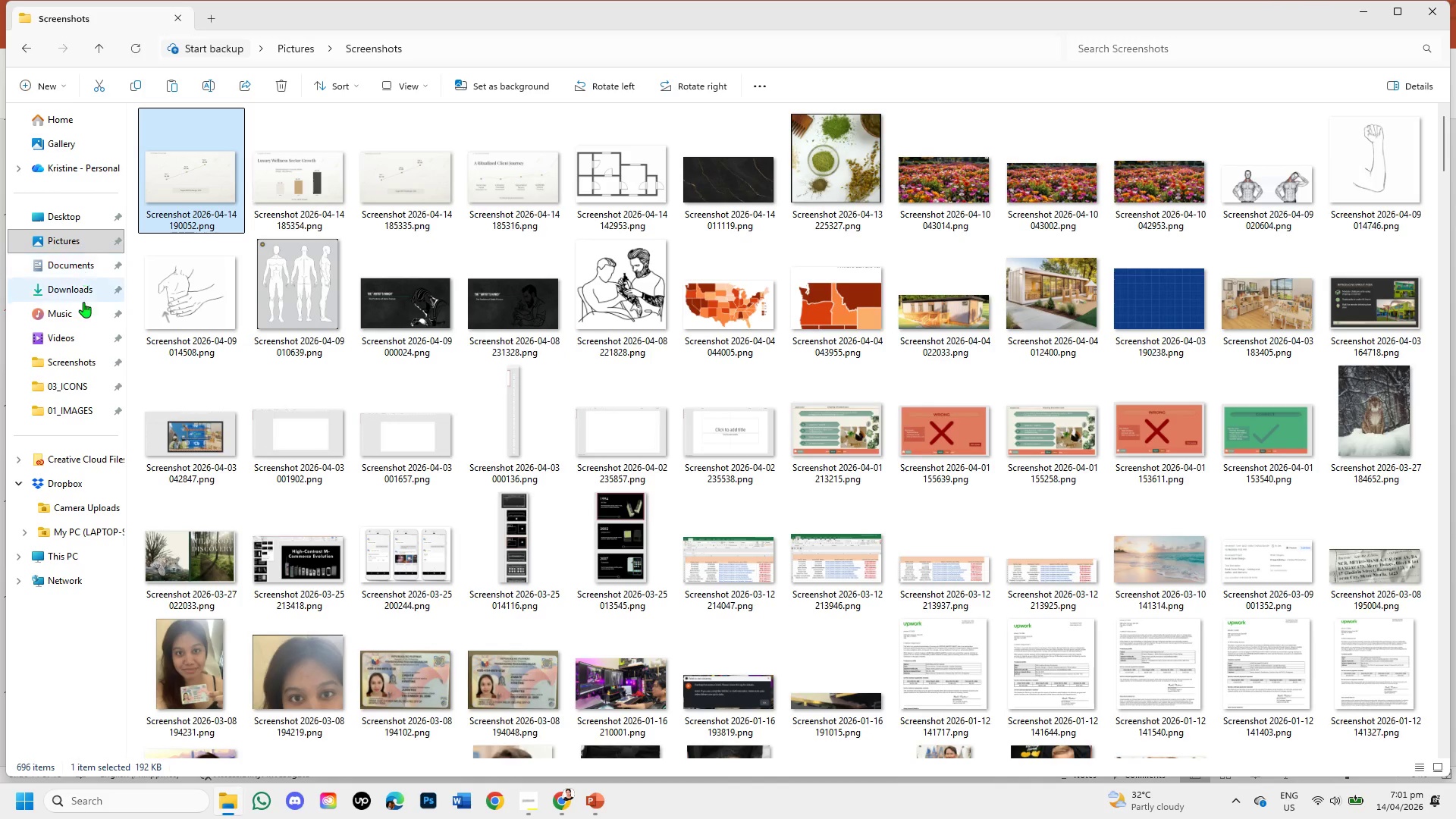 
left_click([80, 290])
 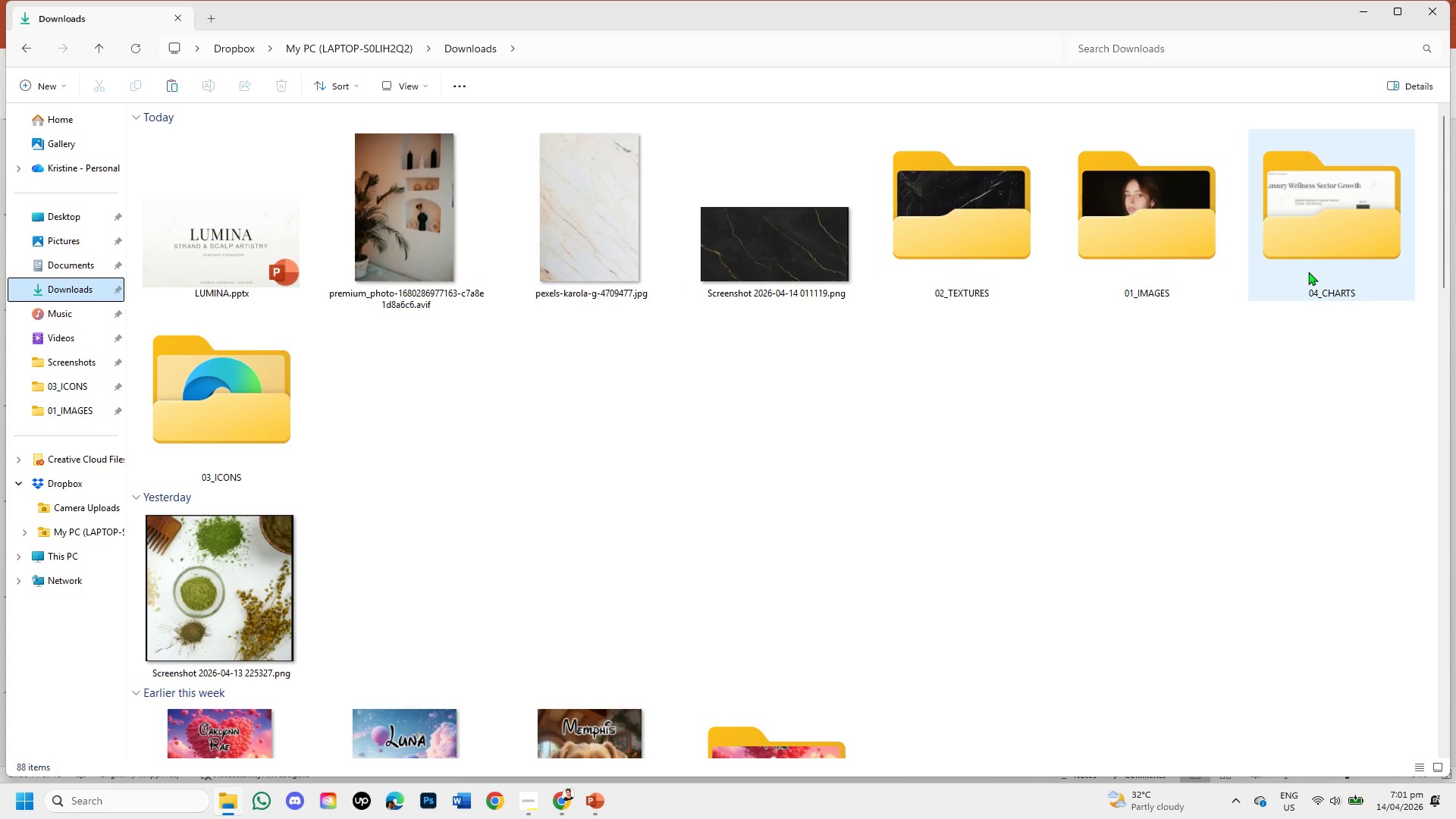 
double_click([1308, 271])
 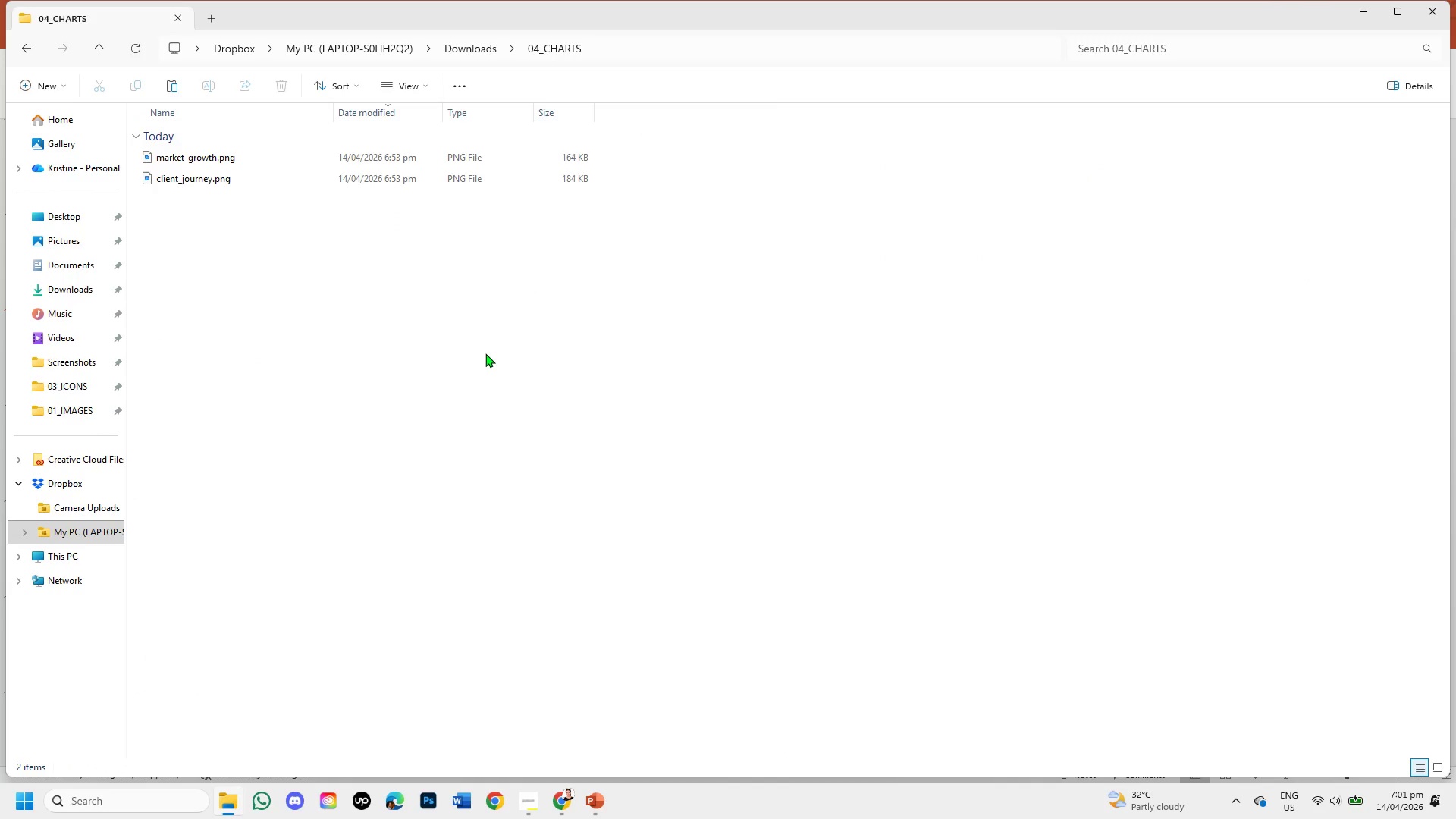 
key(Control+V)
 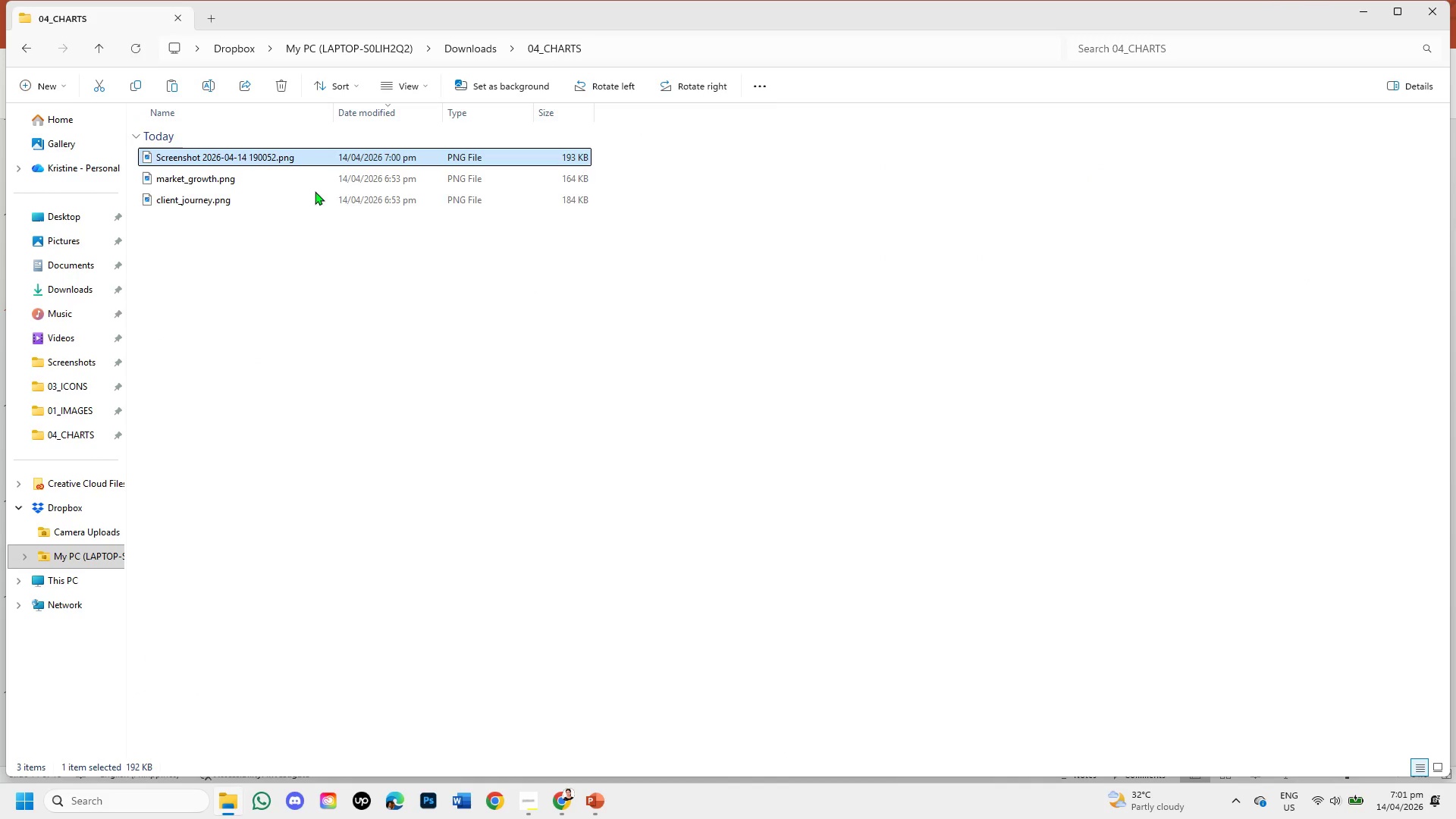 
key(Control+B)
 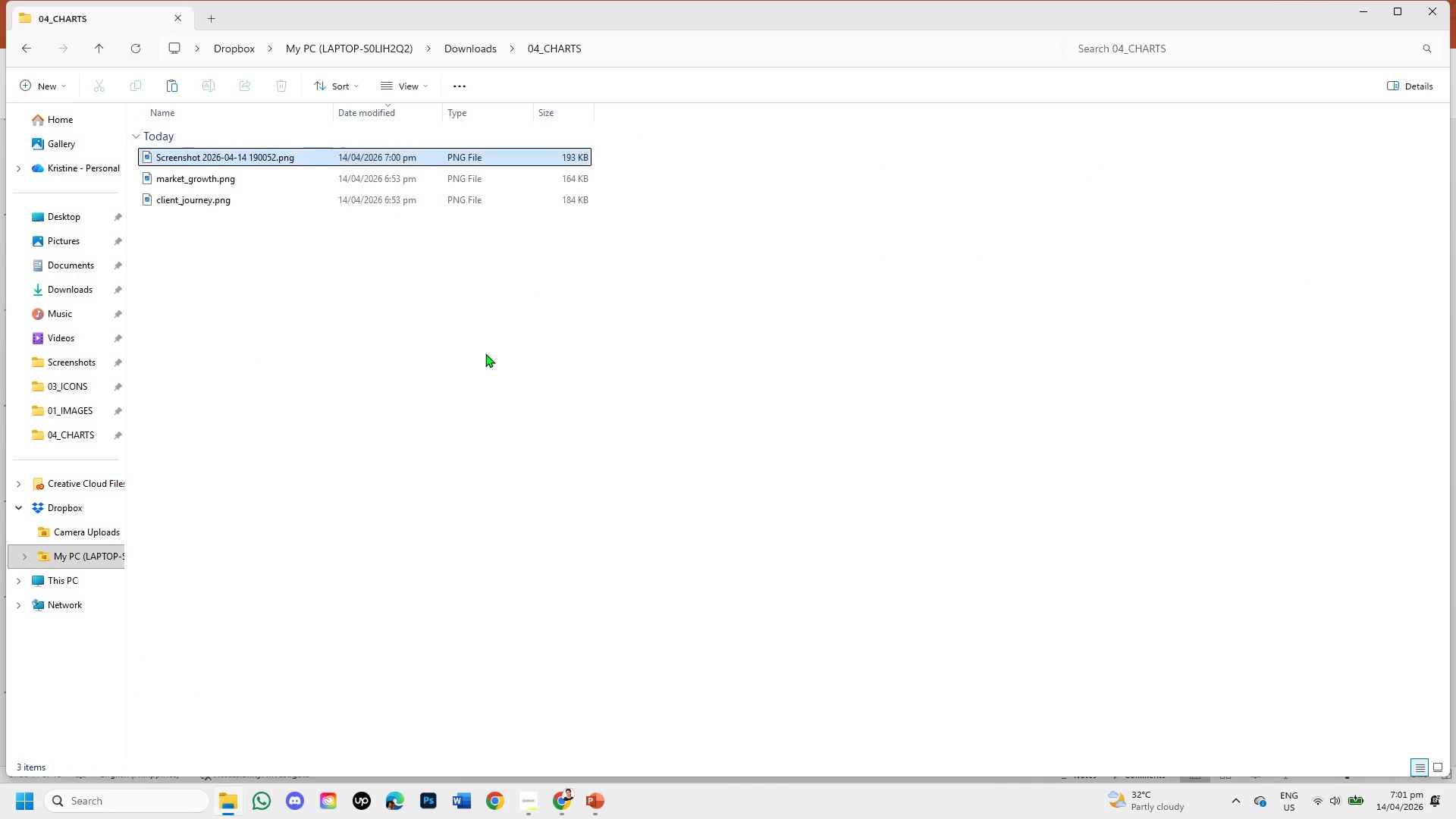 
right_click([325, 161])
 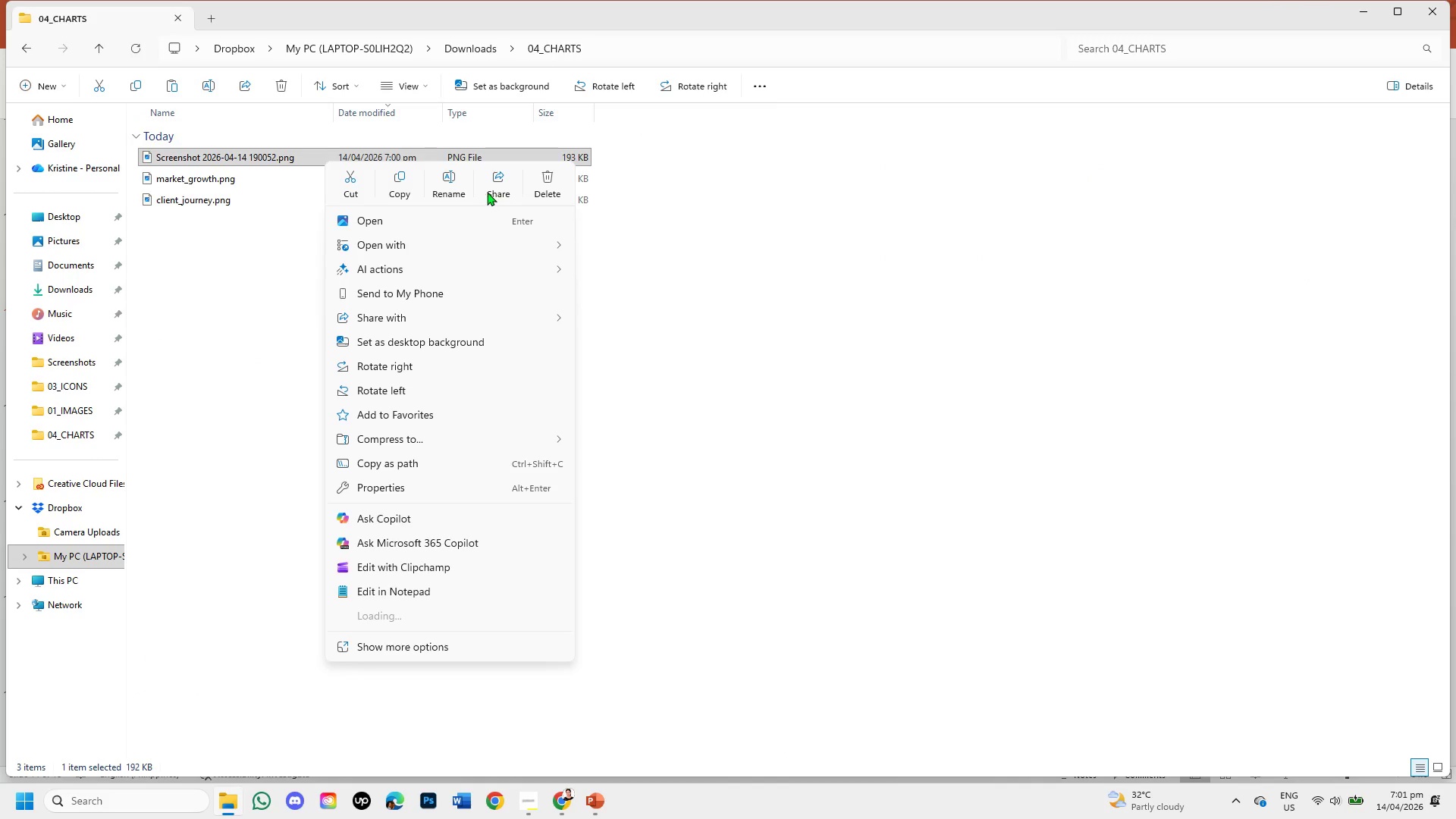 
left_click([449, 182])
 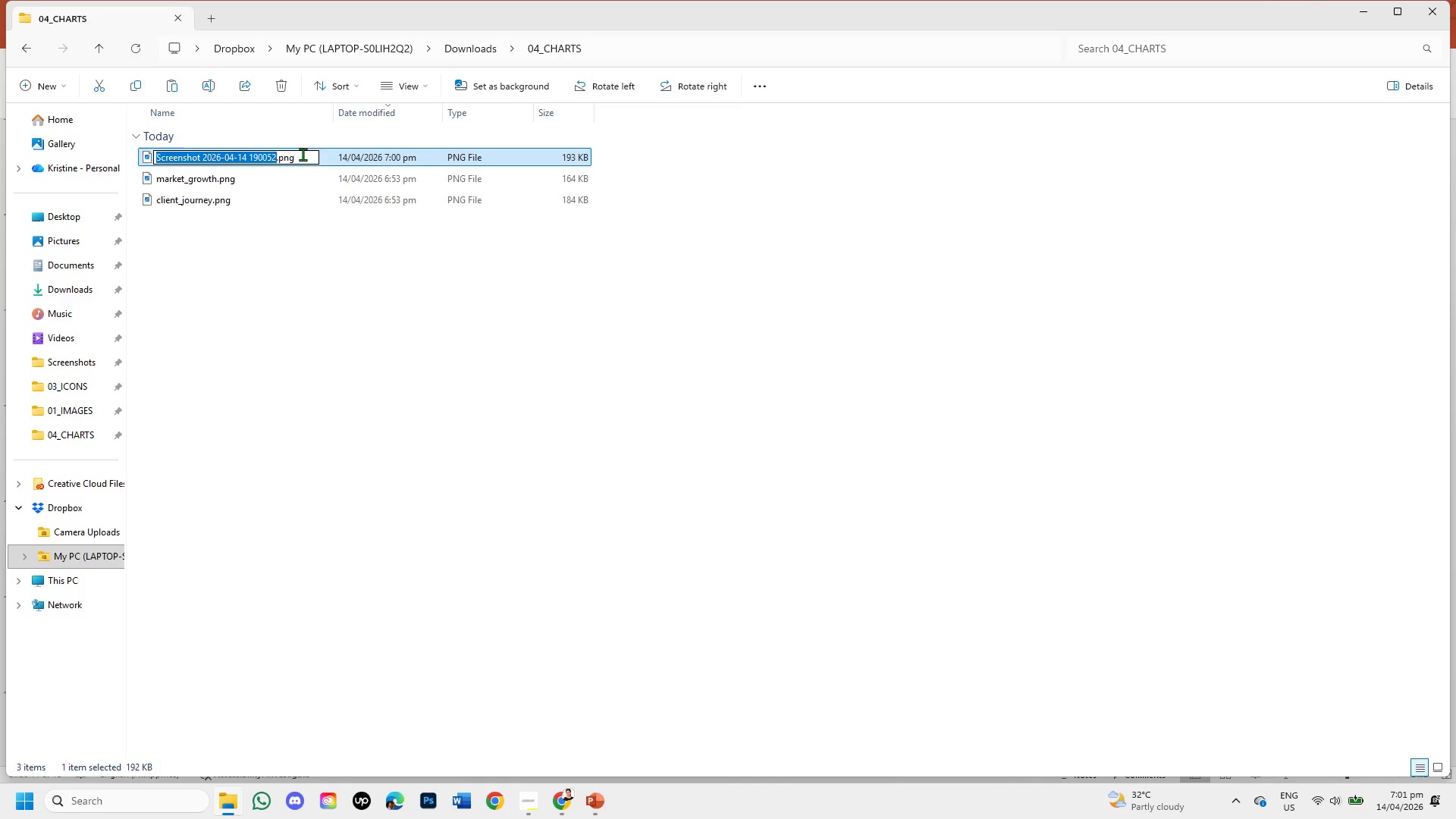 
key(Backspace)
type(REVENUE_PROJECTION)
 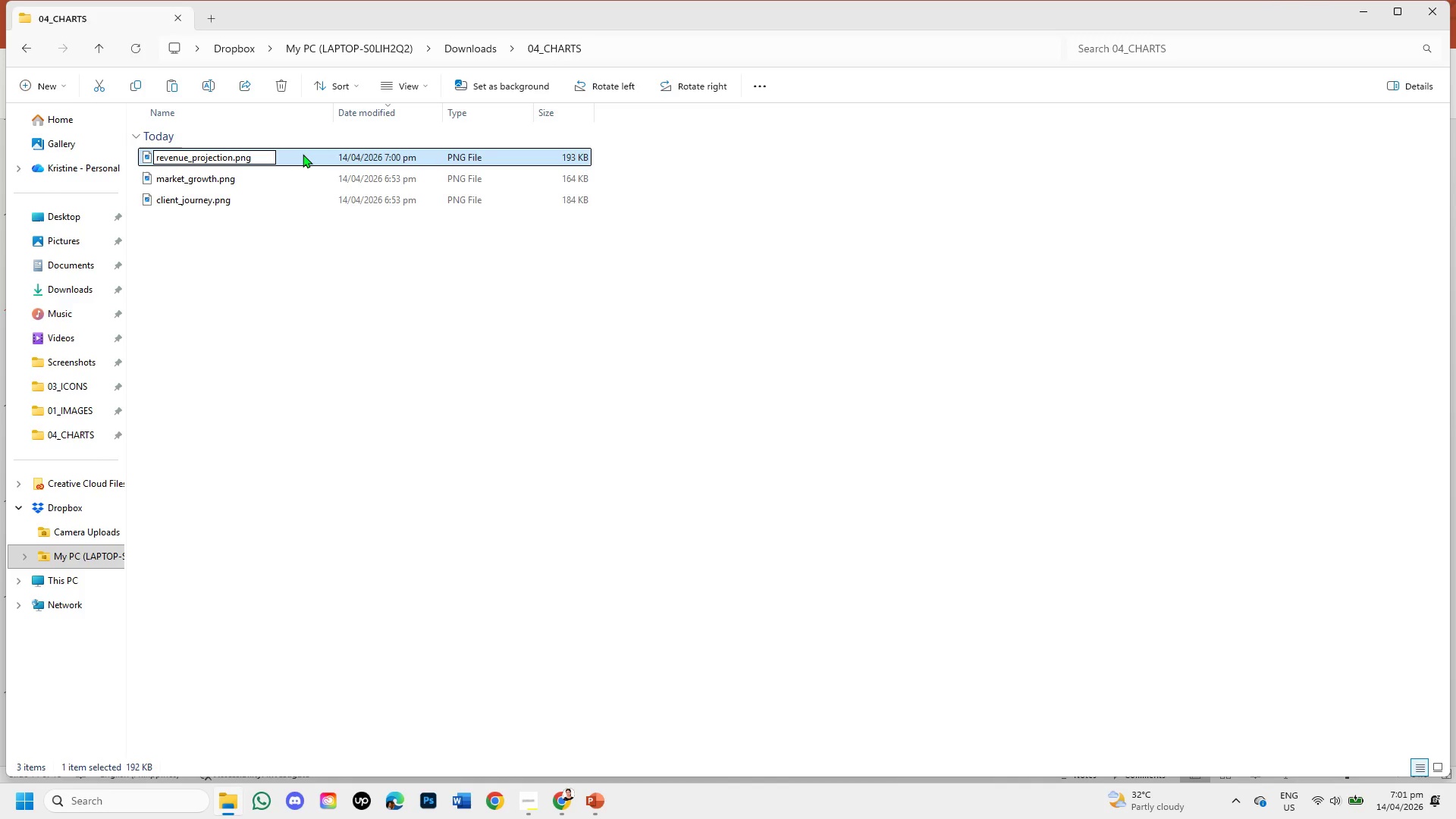 
key(Enter)
 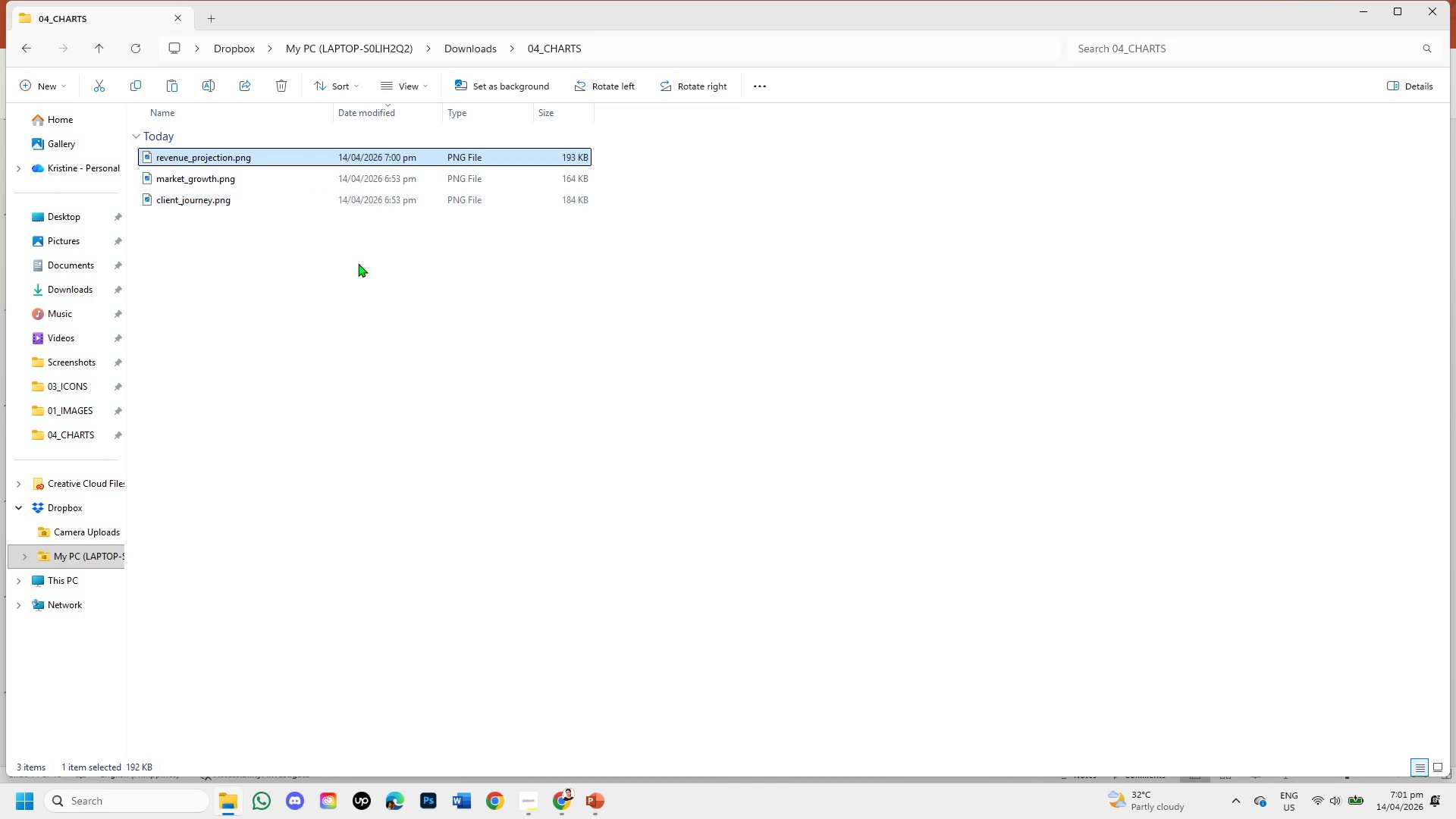 
left_click([369, 317])
 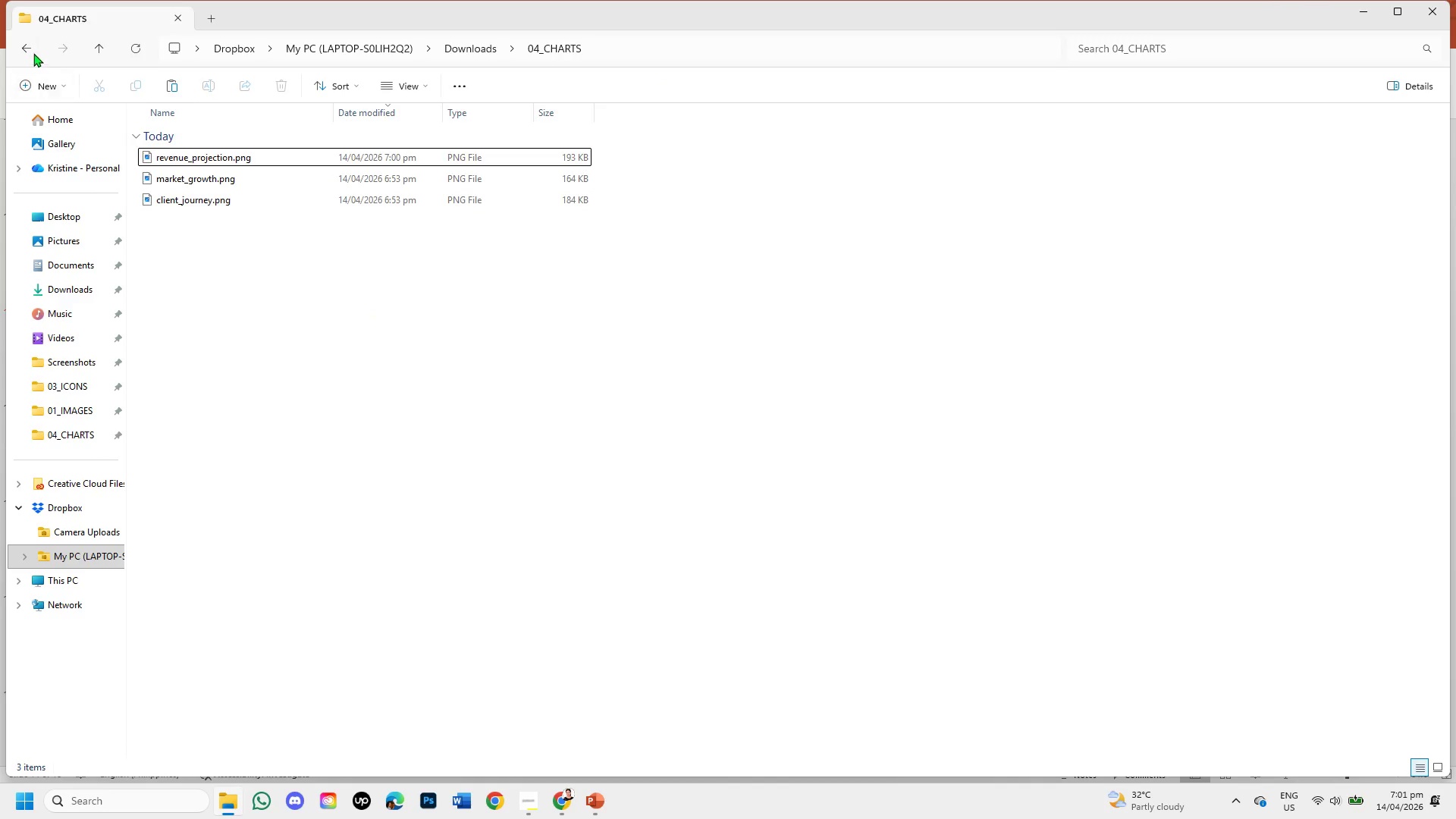 
left_click([27, 41])
 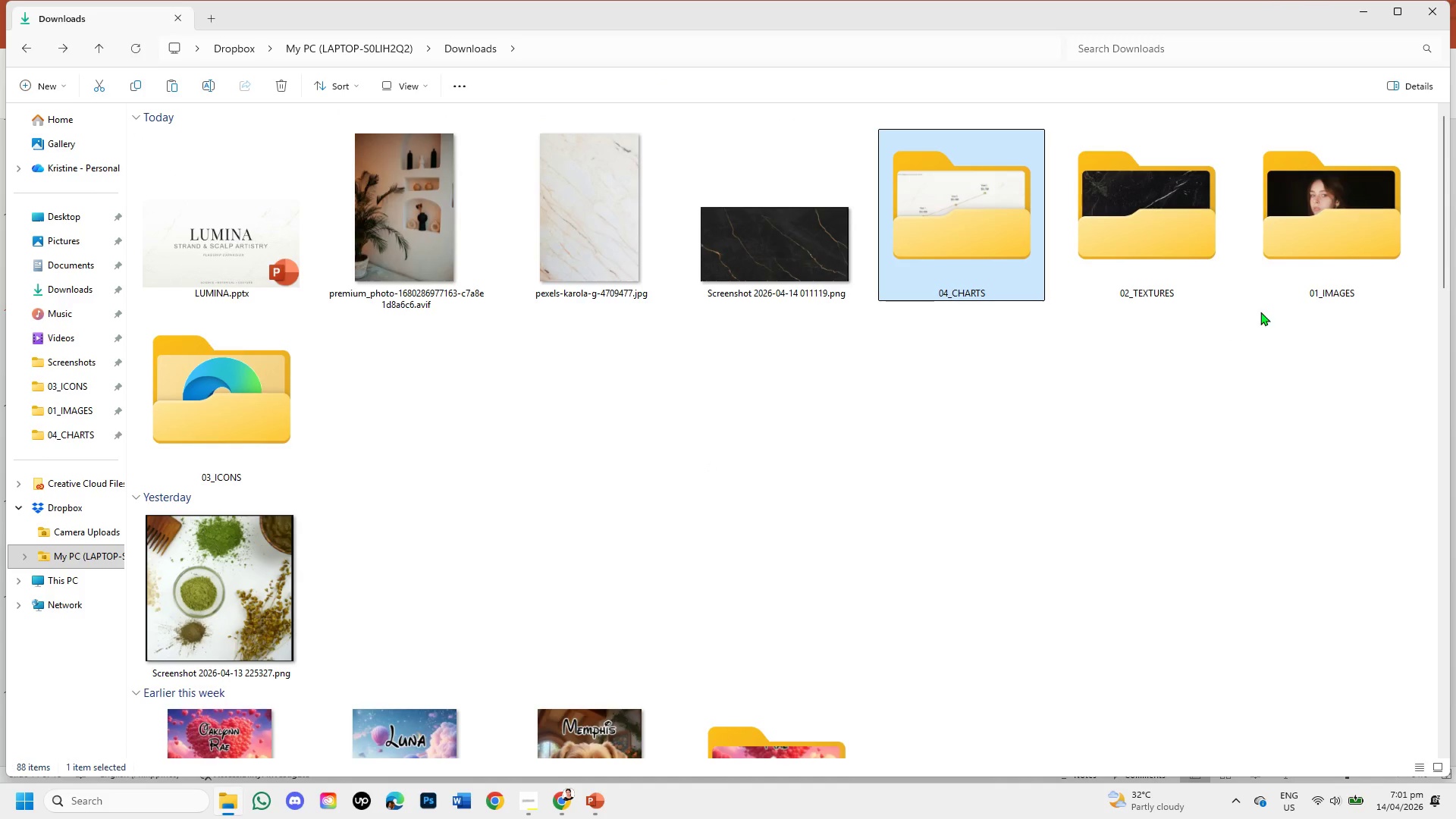 
left_click([1309, 279])
 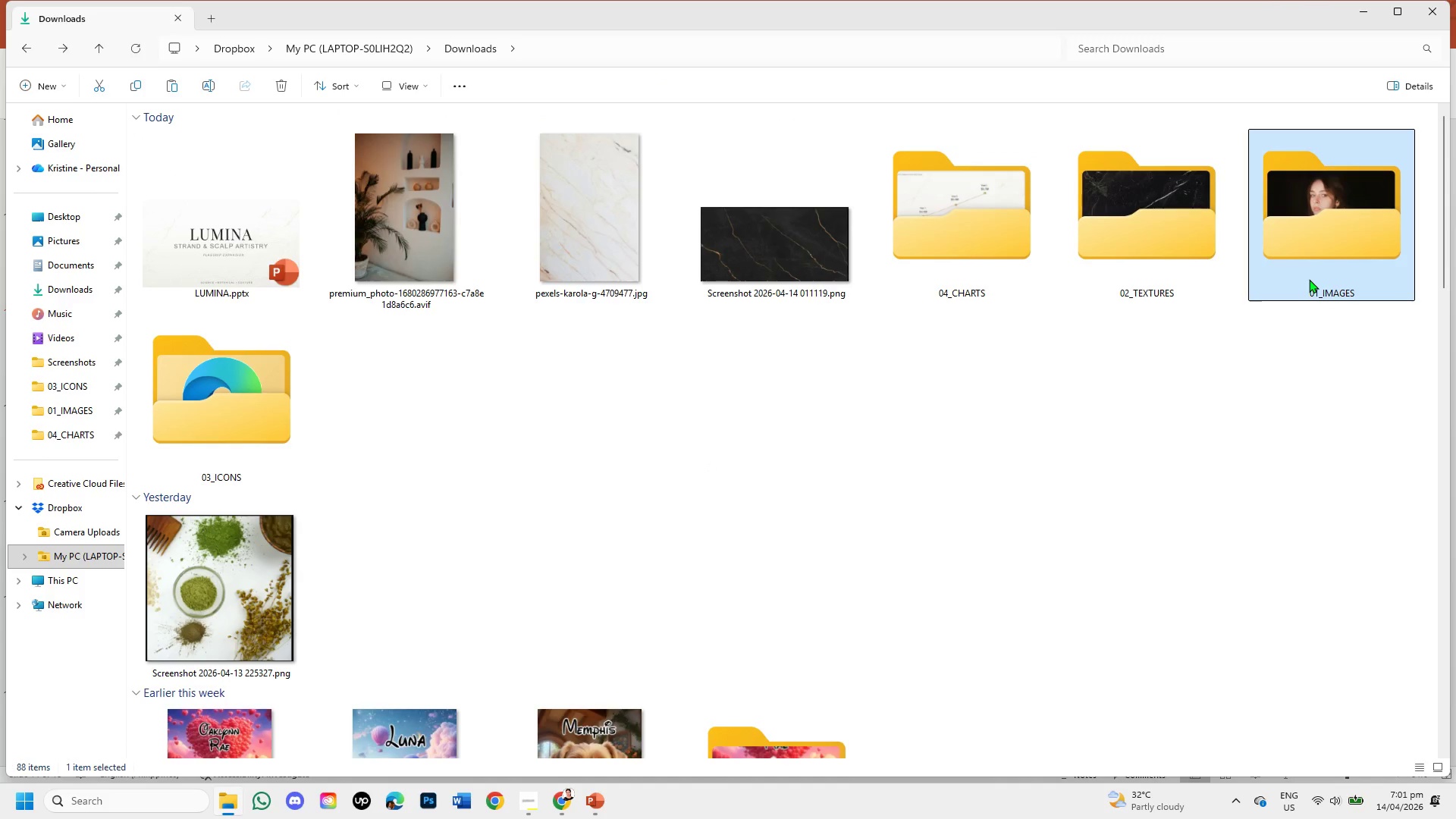 
hold_key(key=ShiftLeft, duration=3.39)
left_click([1178, 275])
 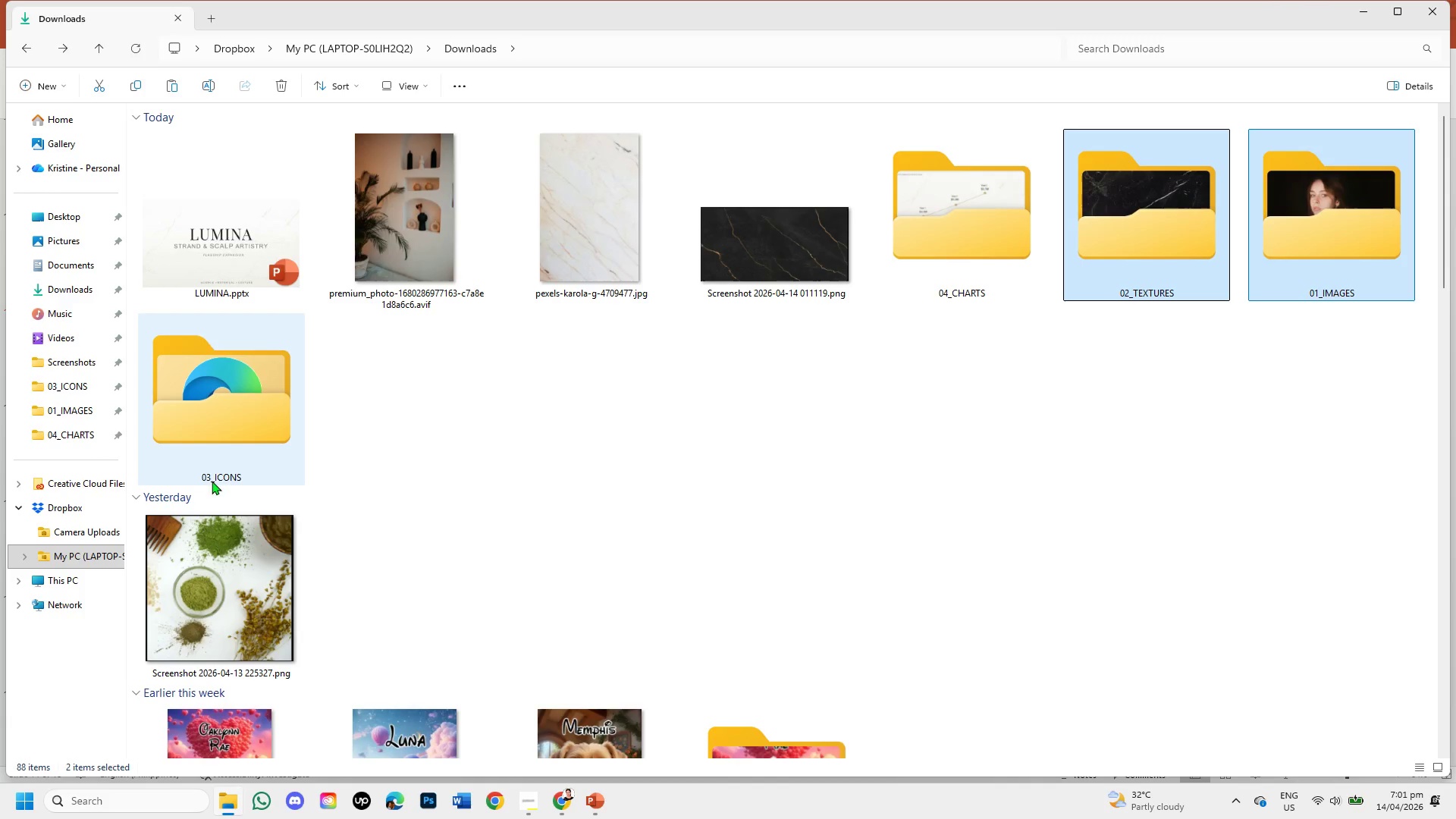 
left_click([212, 428])
 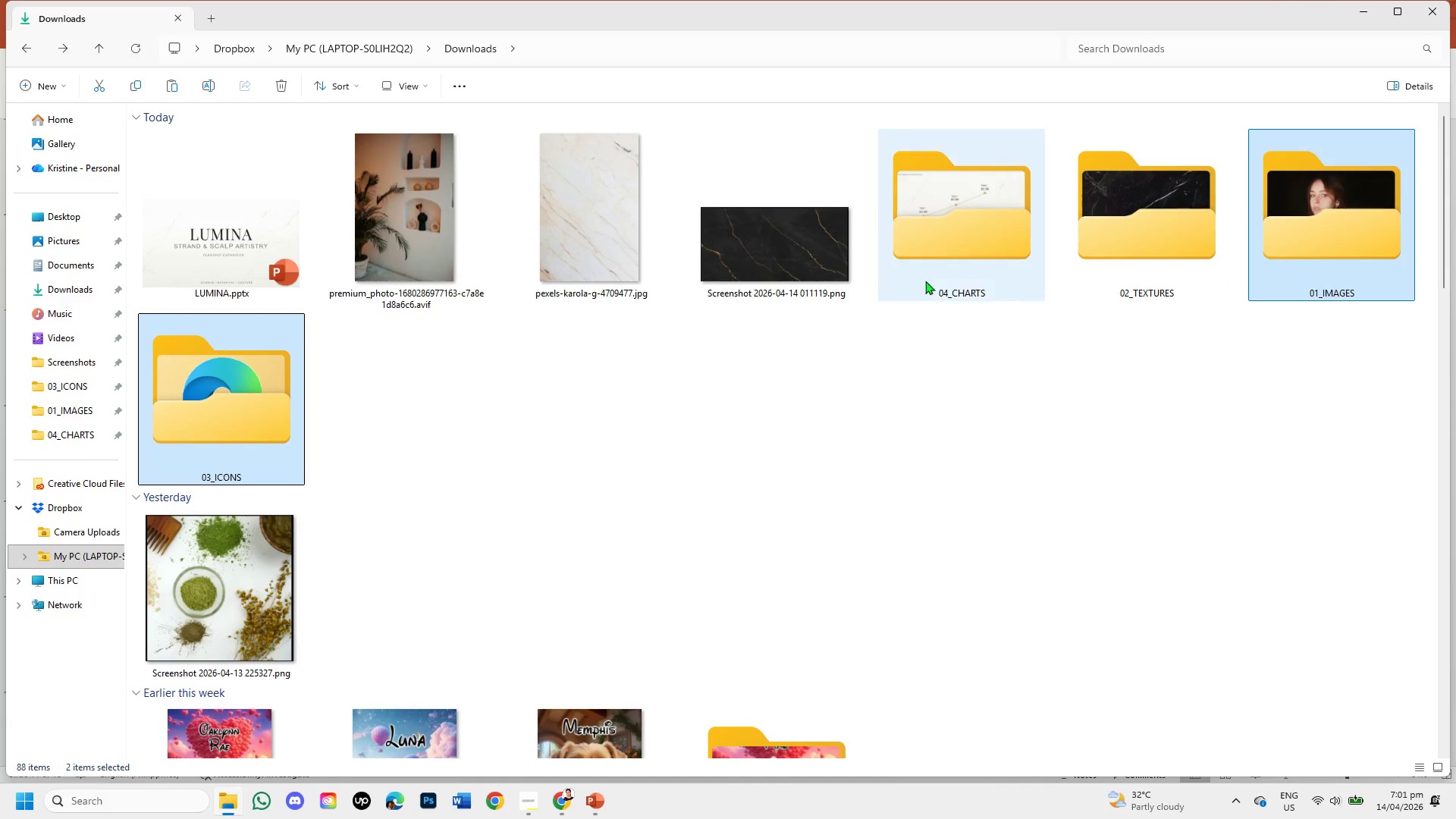 
left_click([933, 275])
 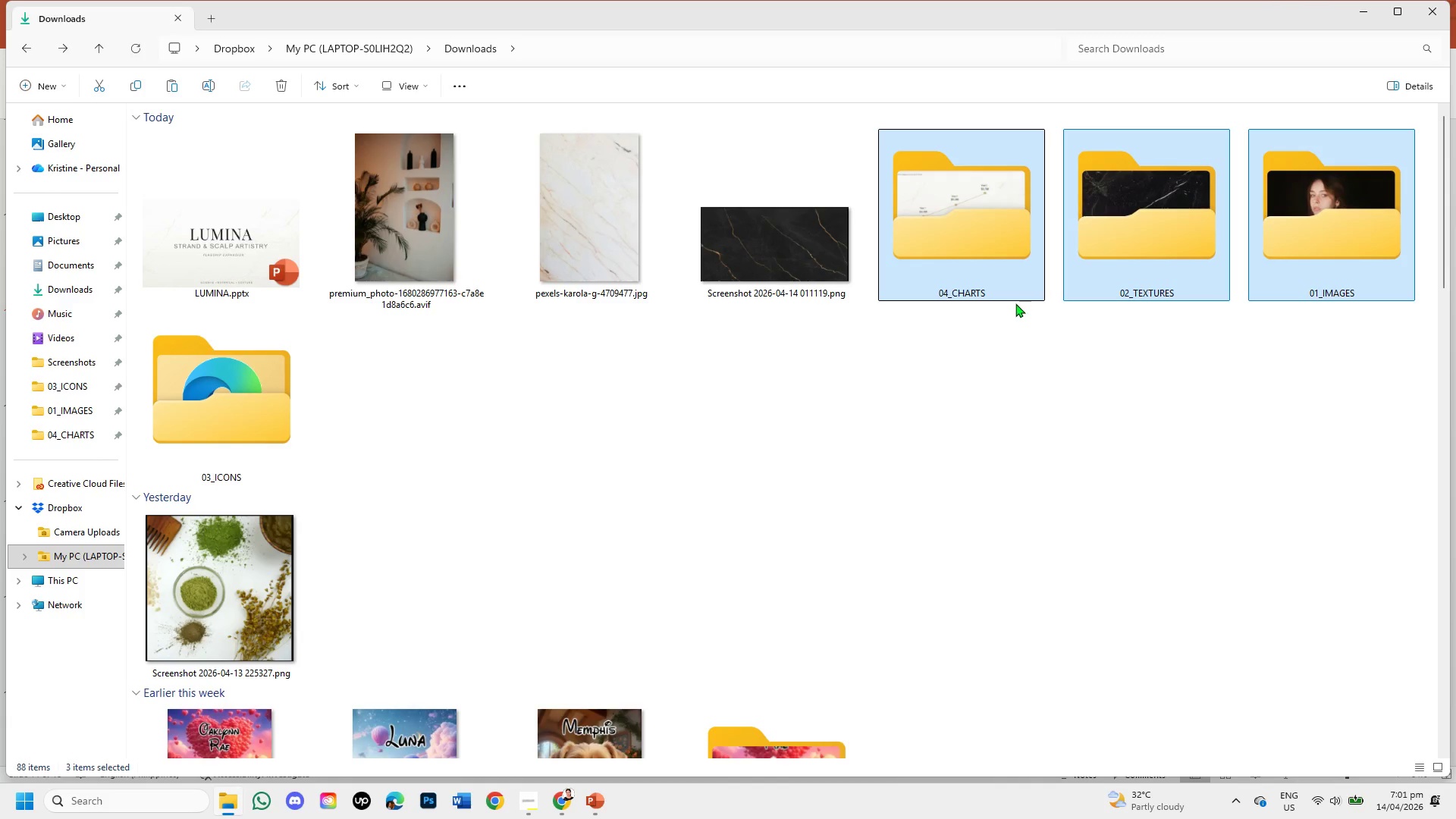 
hold_key(key=ShiftLeft, duration=3.44)
left_click([237, 423])
 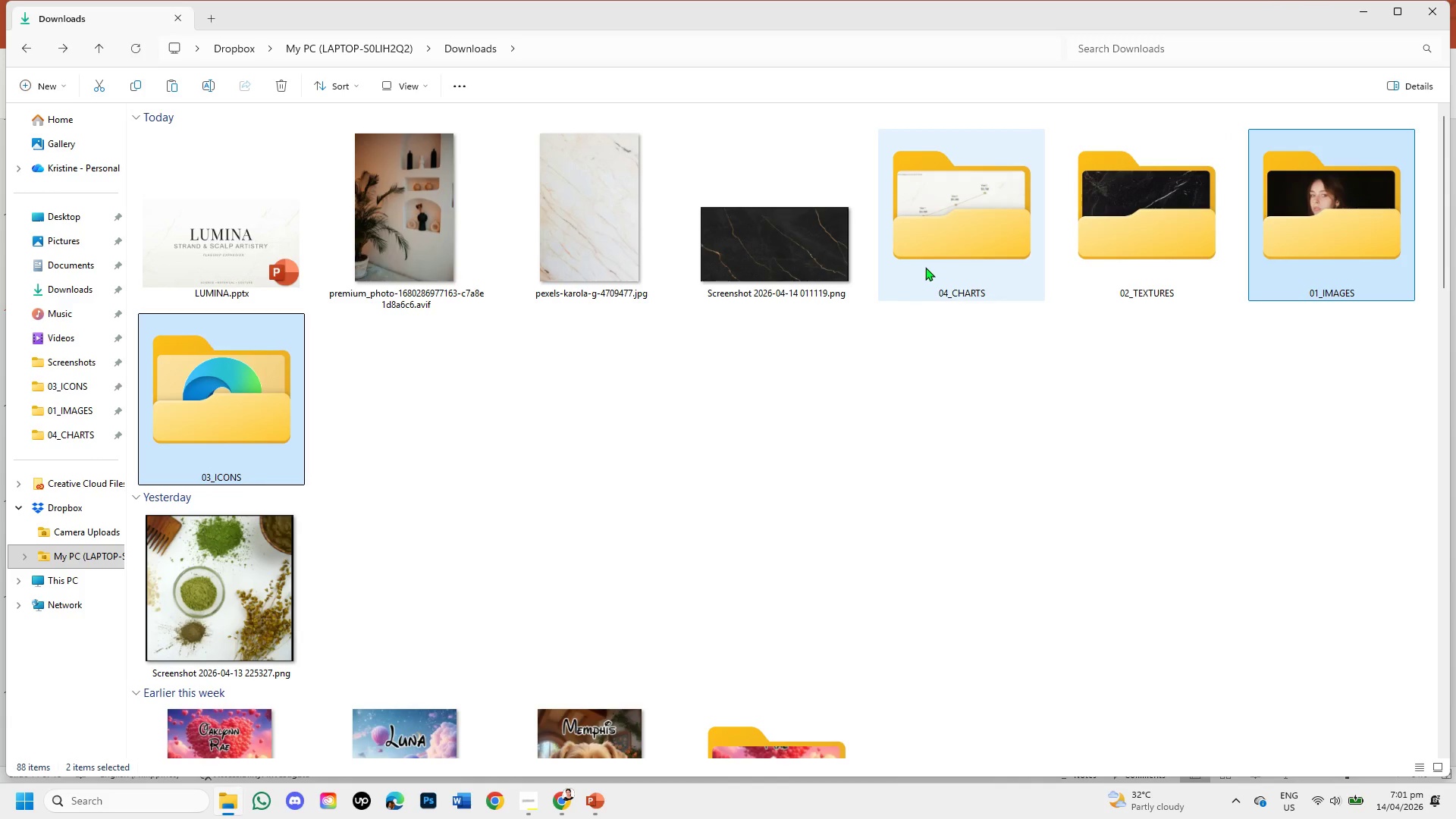 
left_click([931, 258])
 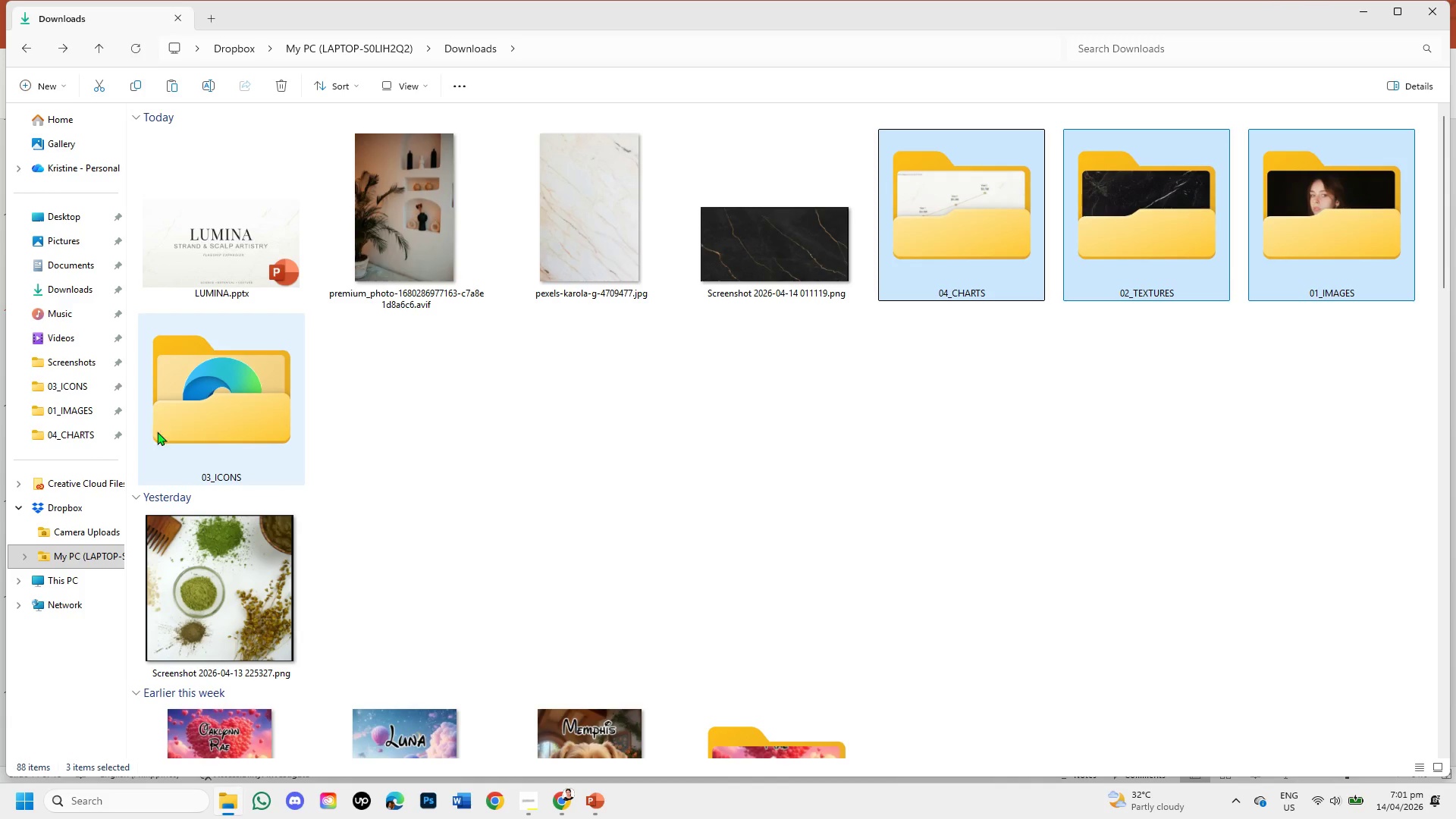 
left_click([186, 402])
 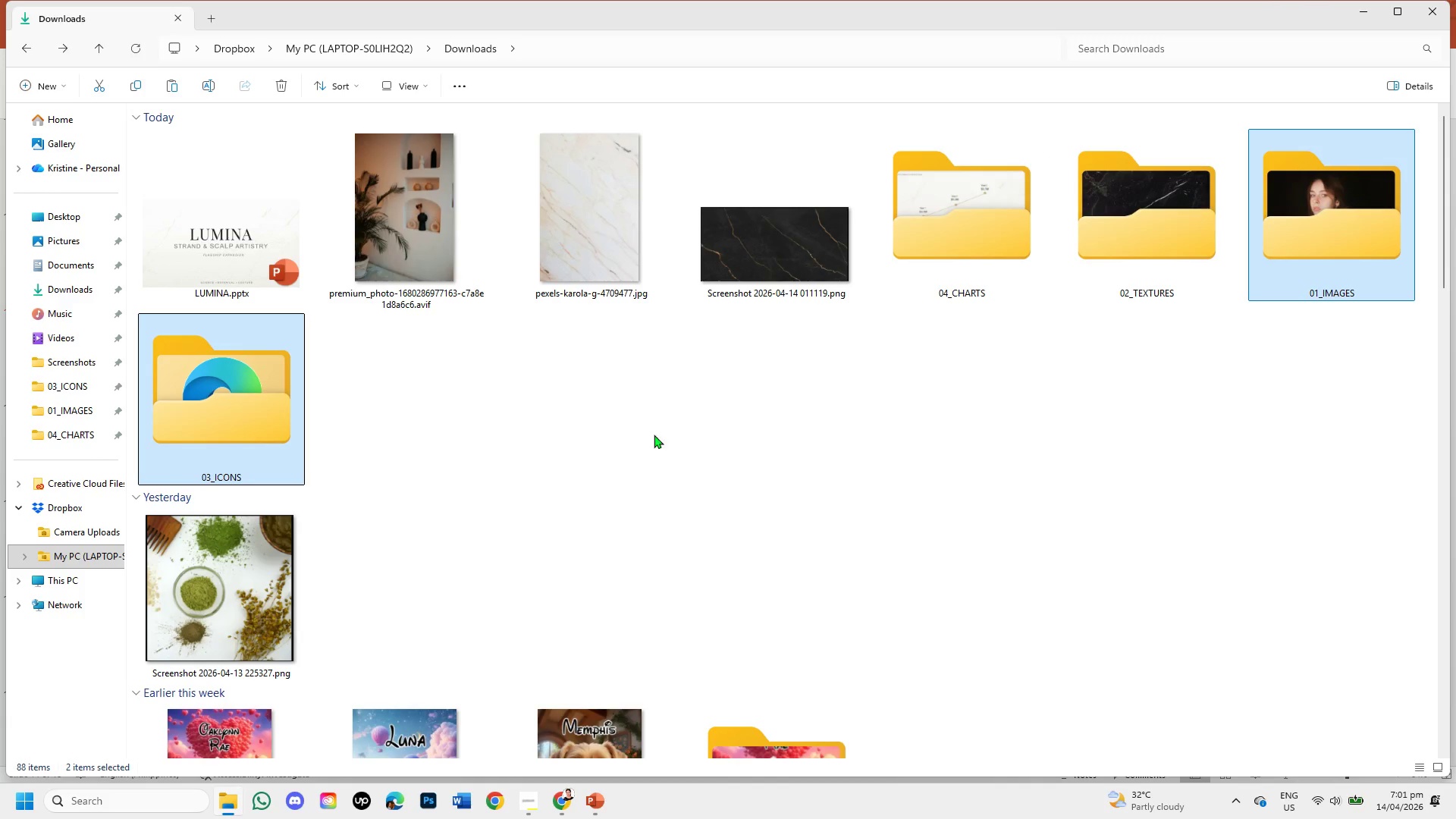 
left_click([725, 449])
 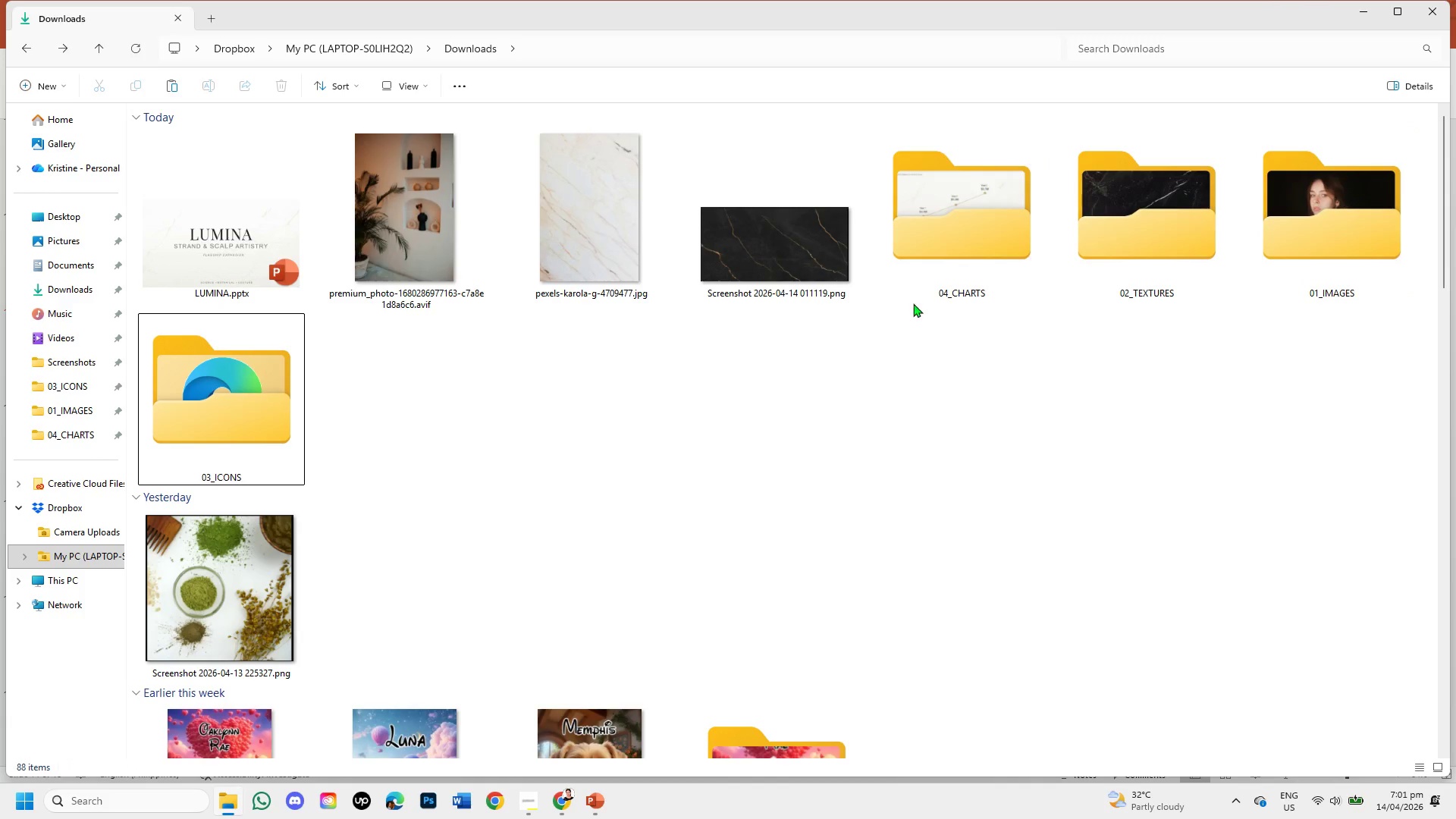 
left_click([910, 290])
 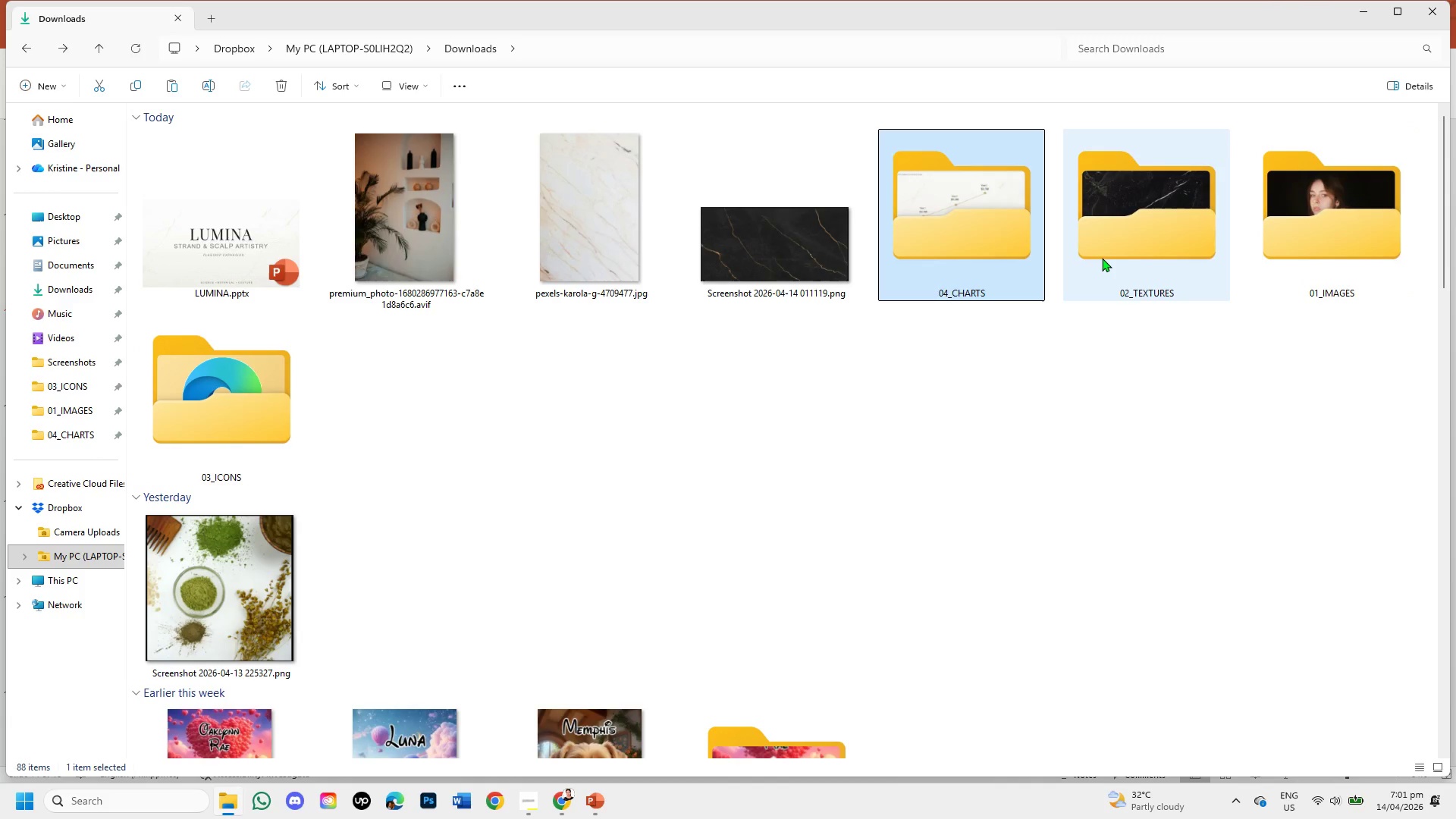 
left_click([1102, 258])
 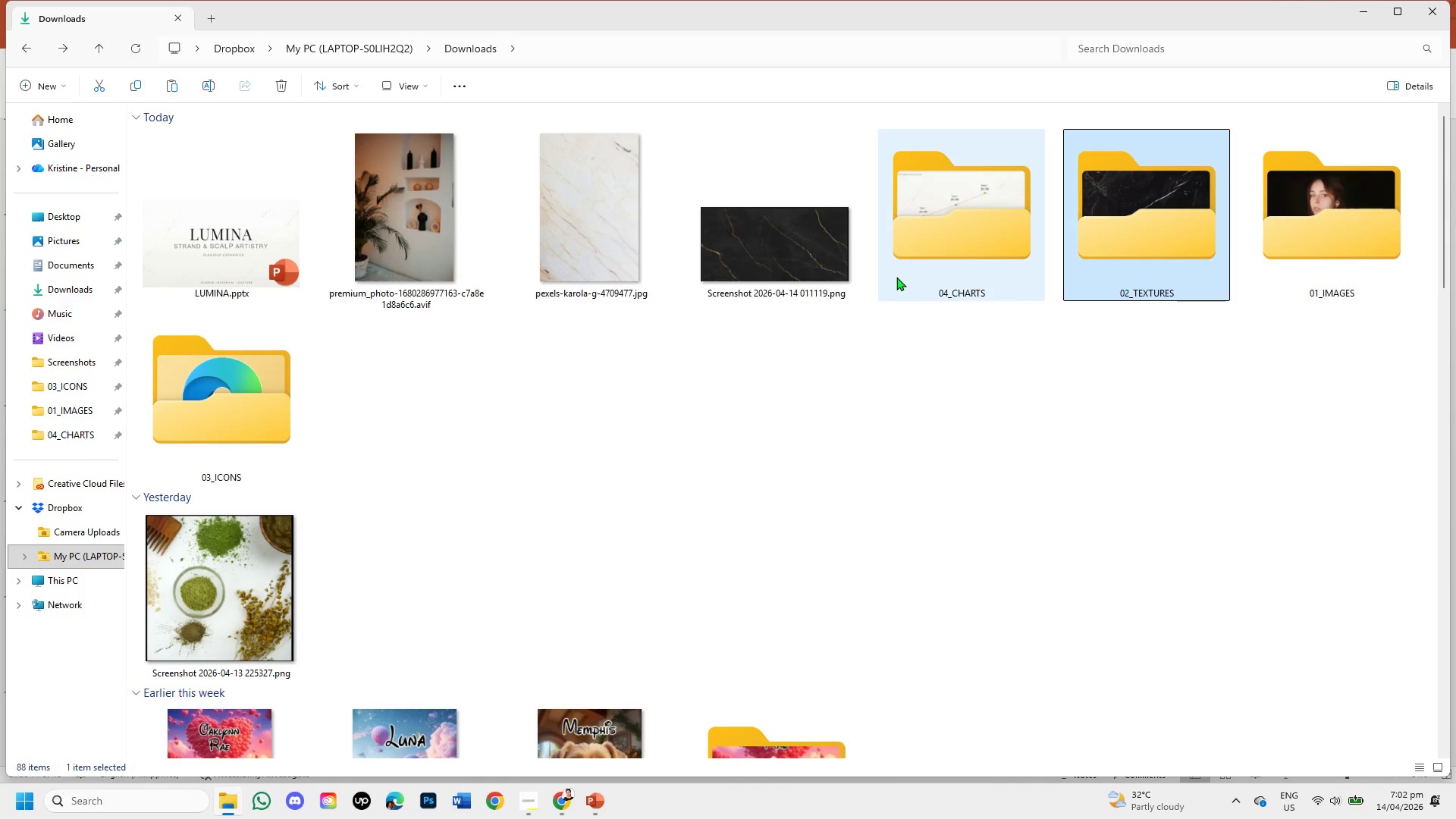 
left_click([896, 277])
 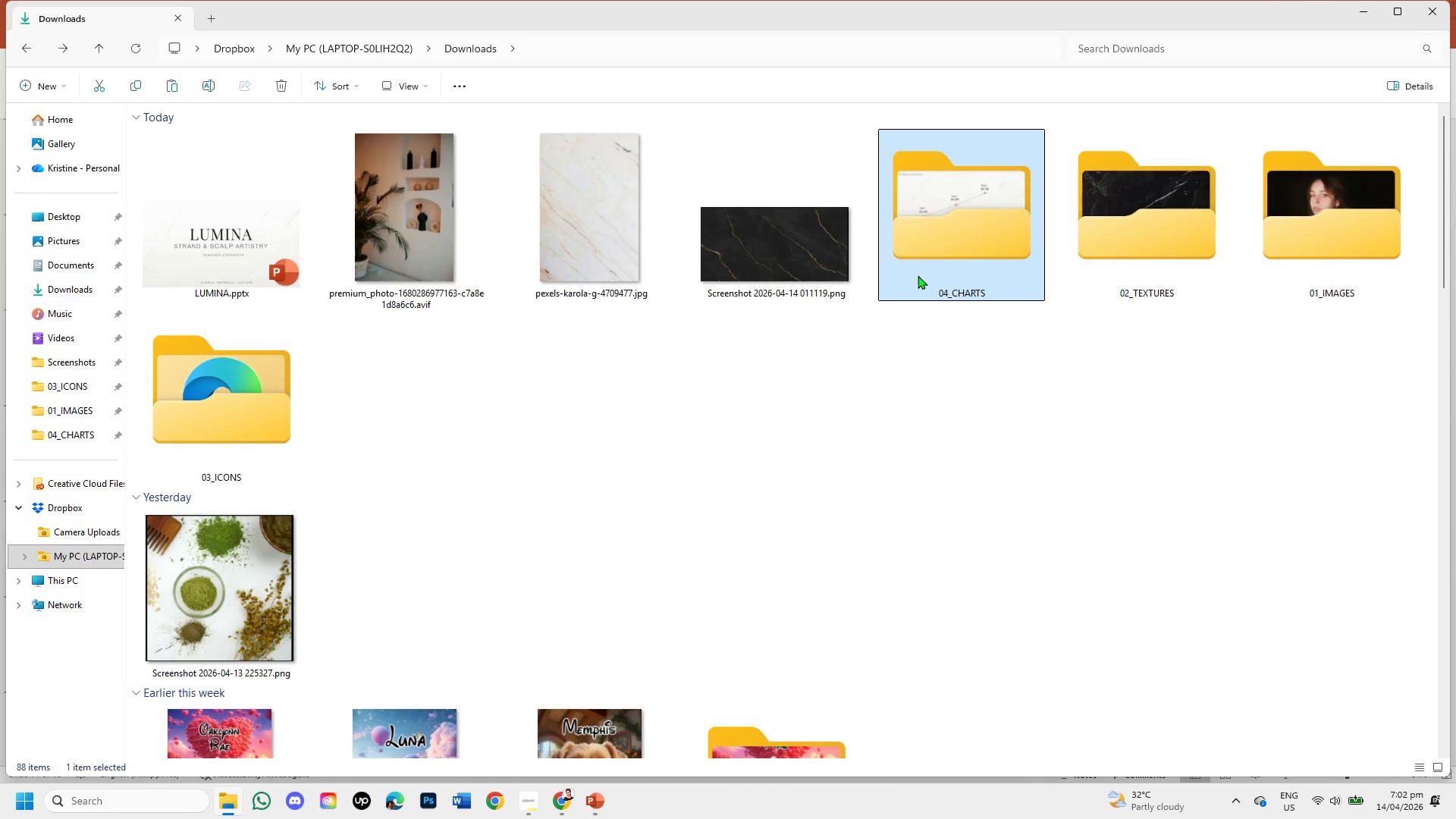 
hold_key(key=ShiftLeft, duration=2.02)
double_click([1260, 253])
 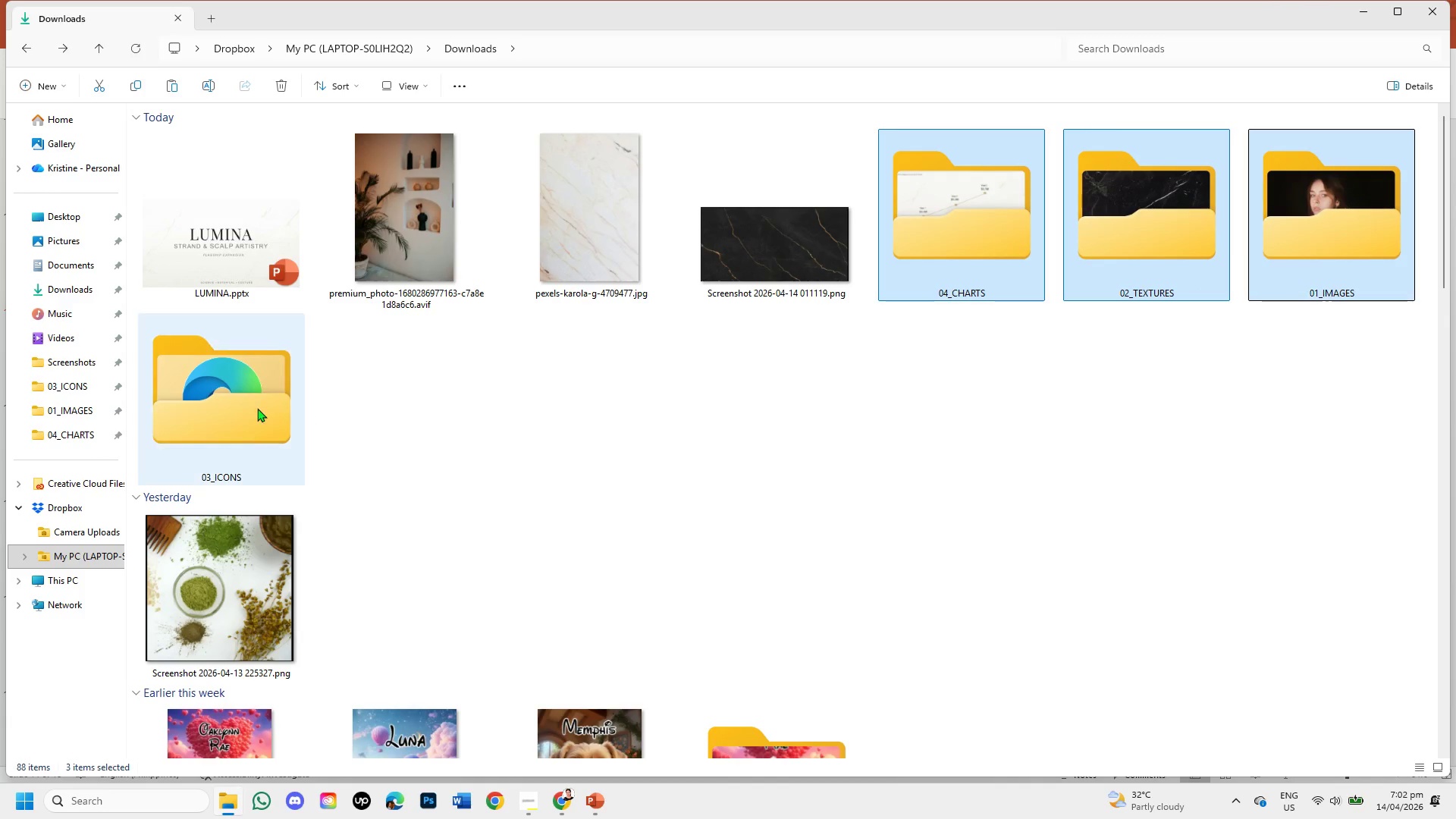 
left_click([231, 405])
 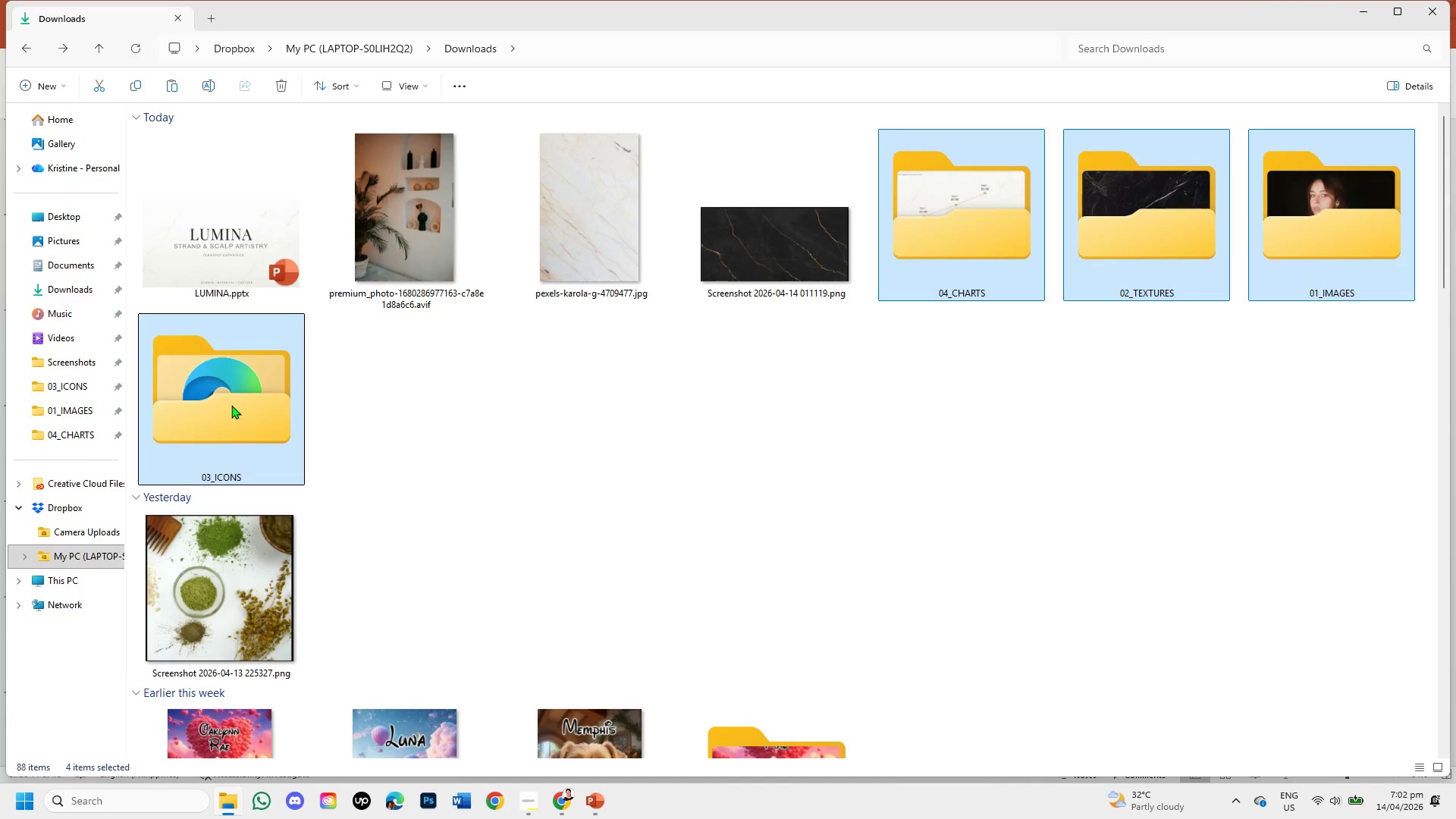 
right_click([231, 405])
 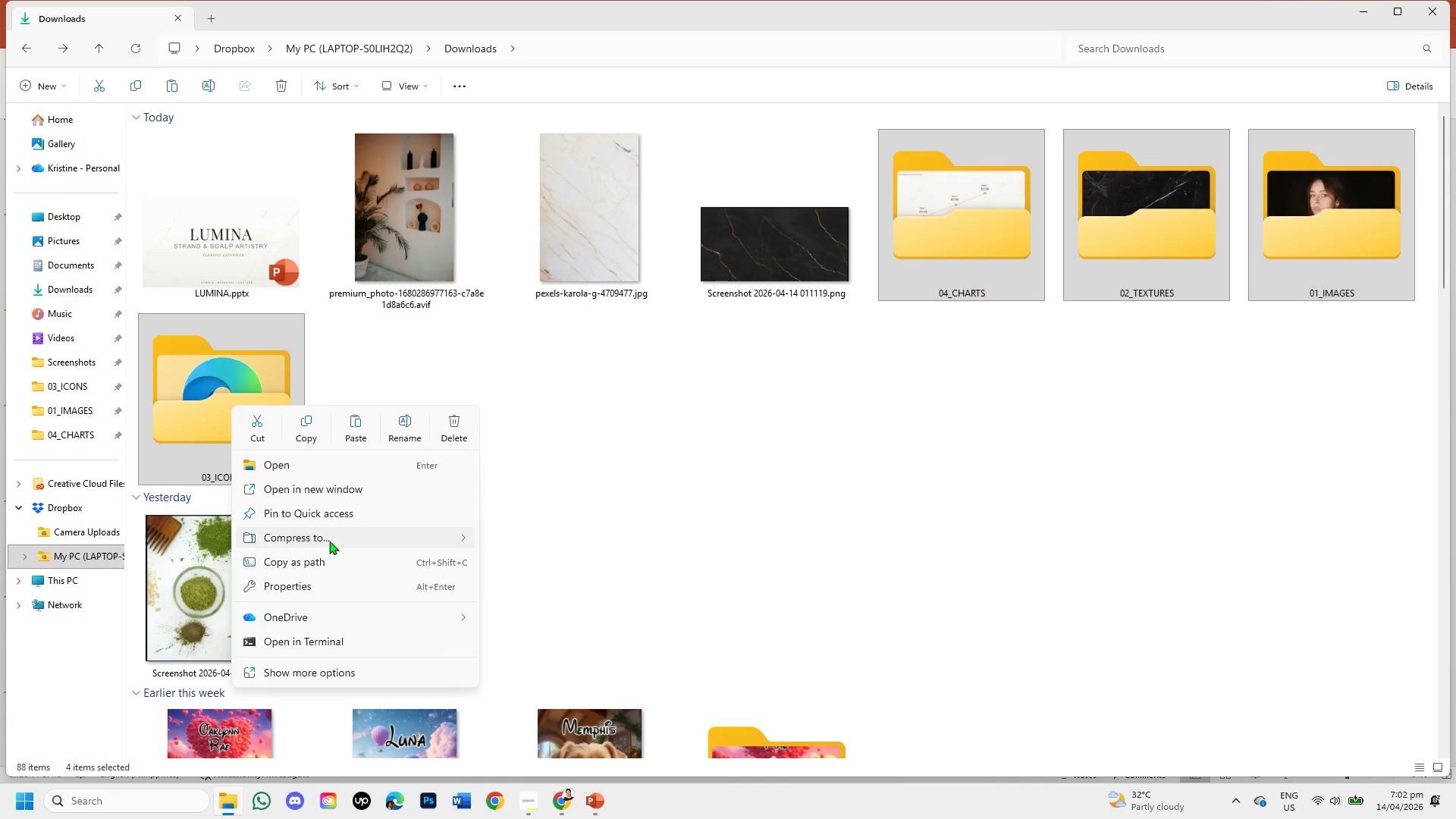 
left_click([496, 538])
 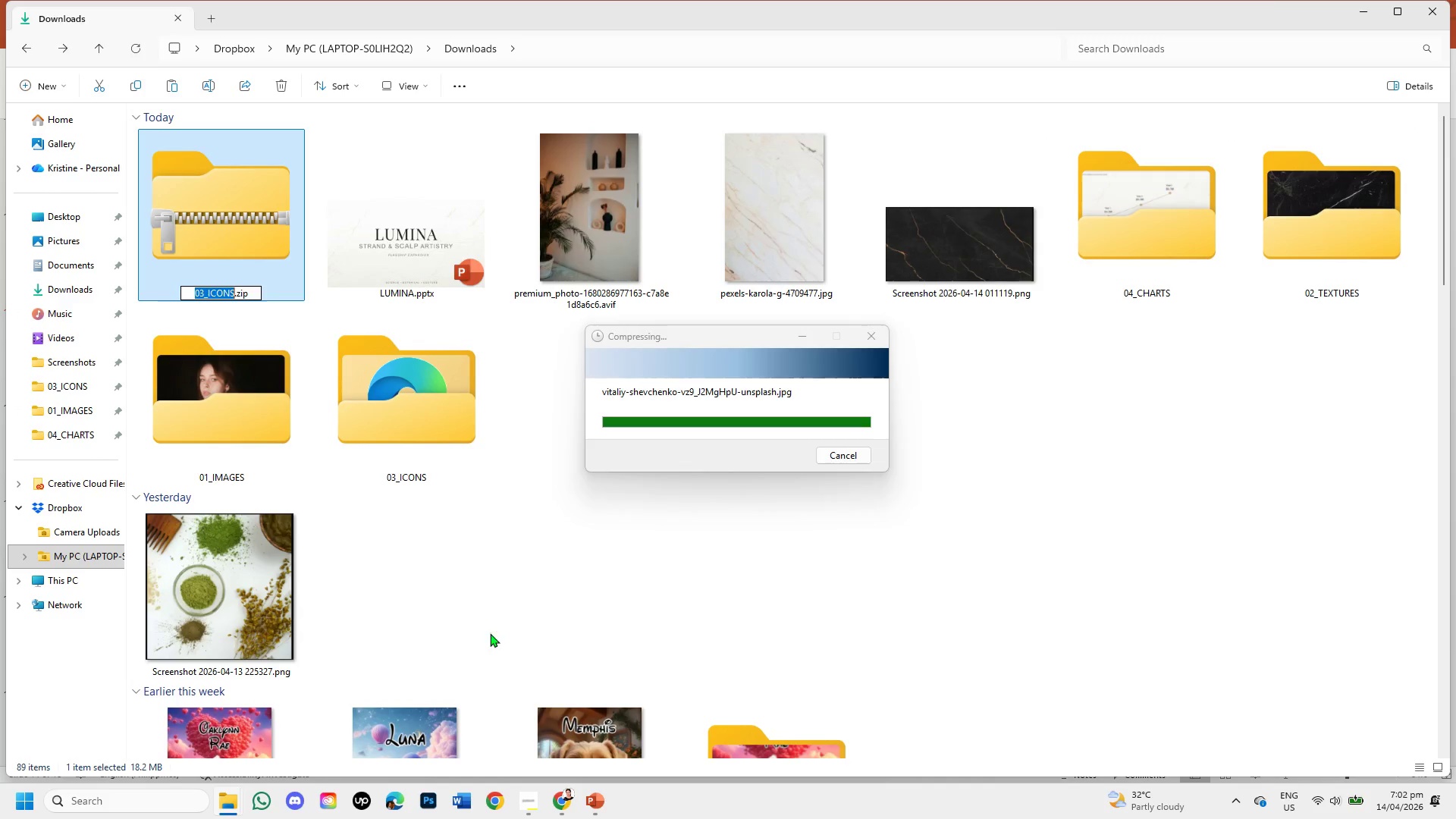 
left_click([513, 799])